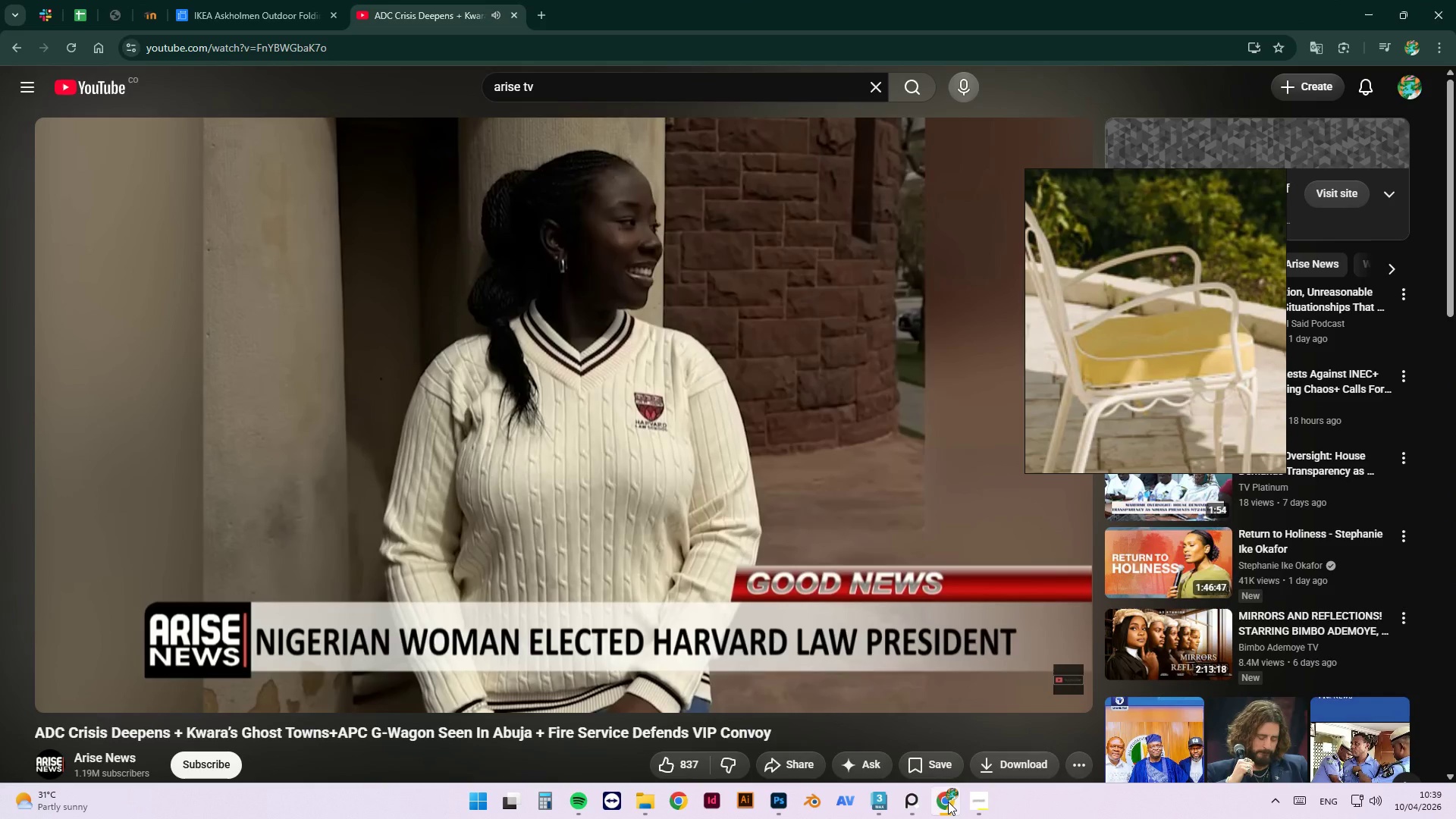 
left_click([948, 802])
 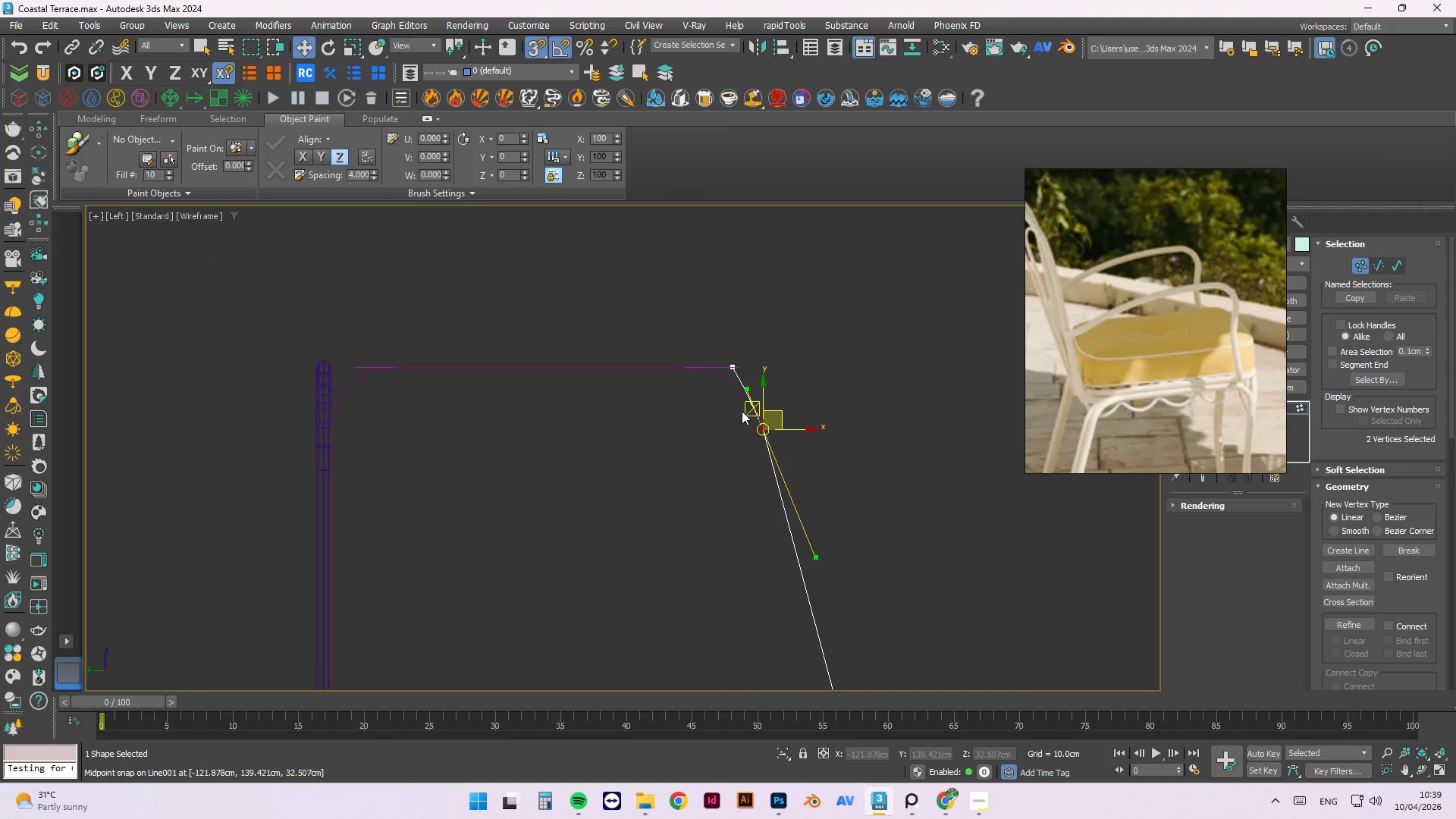 
left_click([805, 312])
 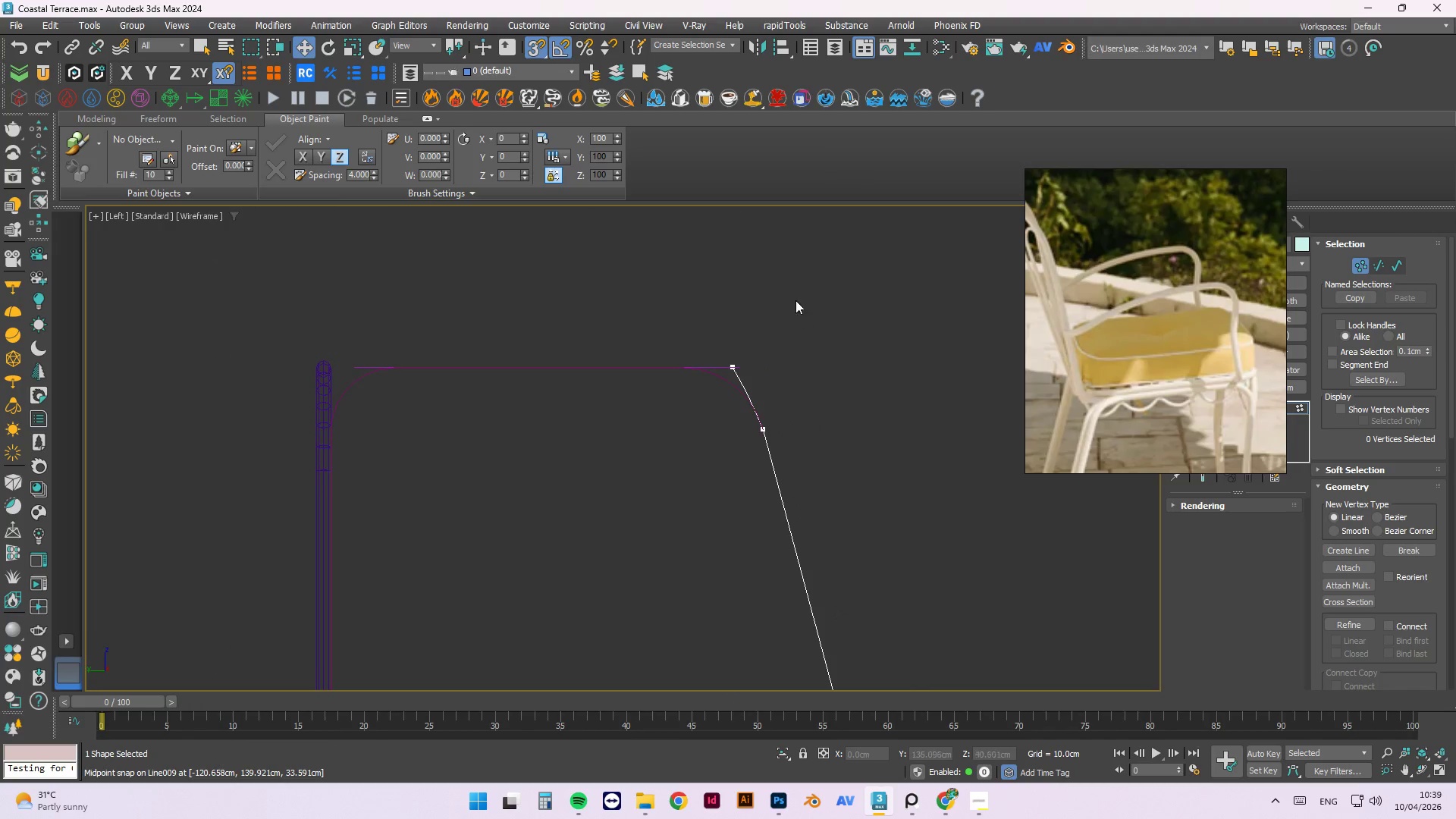 
scroll: coordinate [795, 268], scroll_direction: down, amount: 2.0
 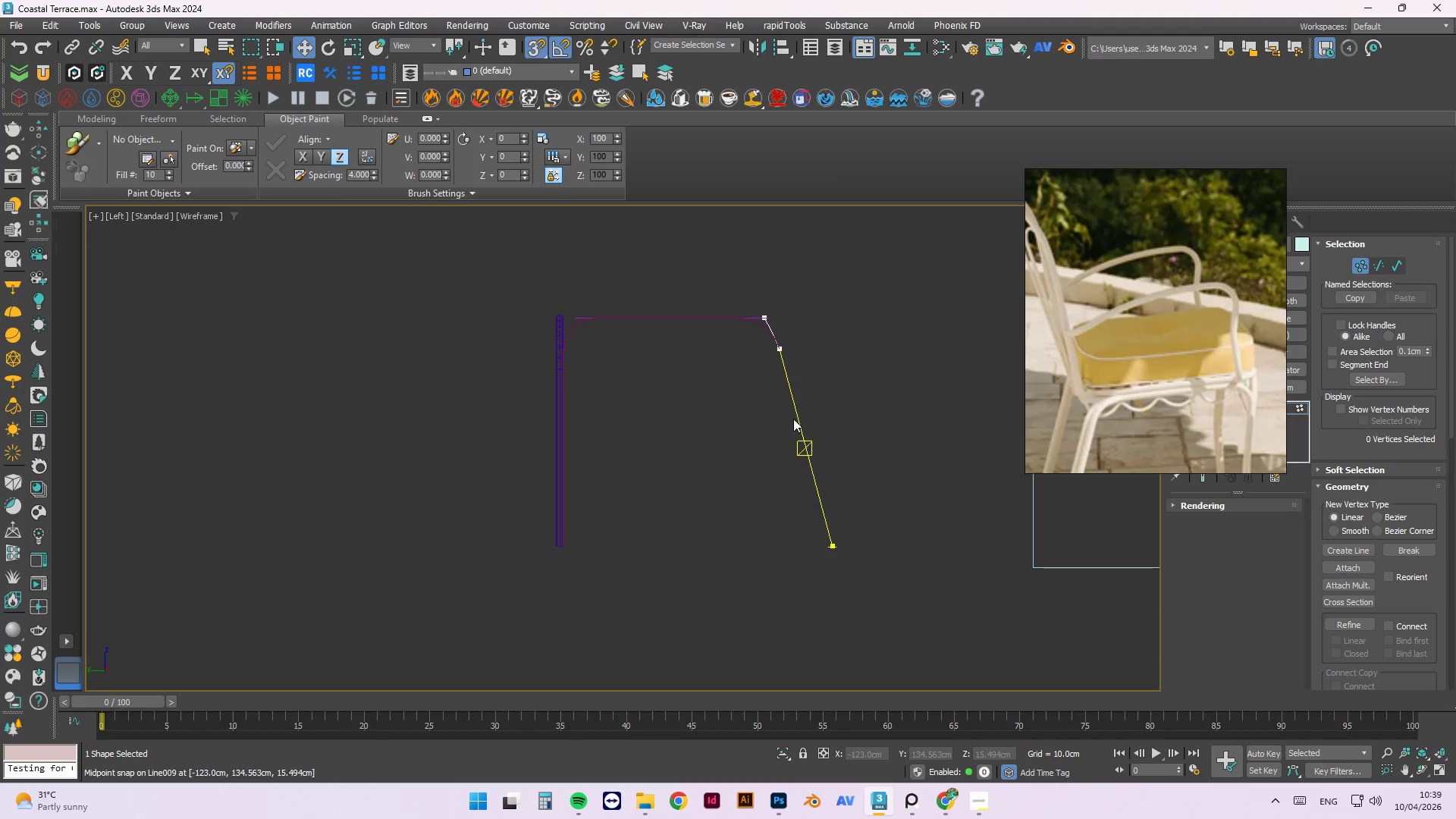 
left_click_drag(start_coordinate=[774, 333], to_coordinate=[695, 432])
 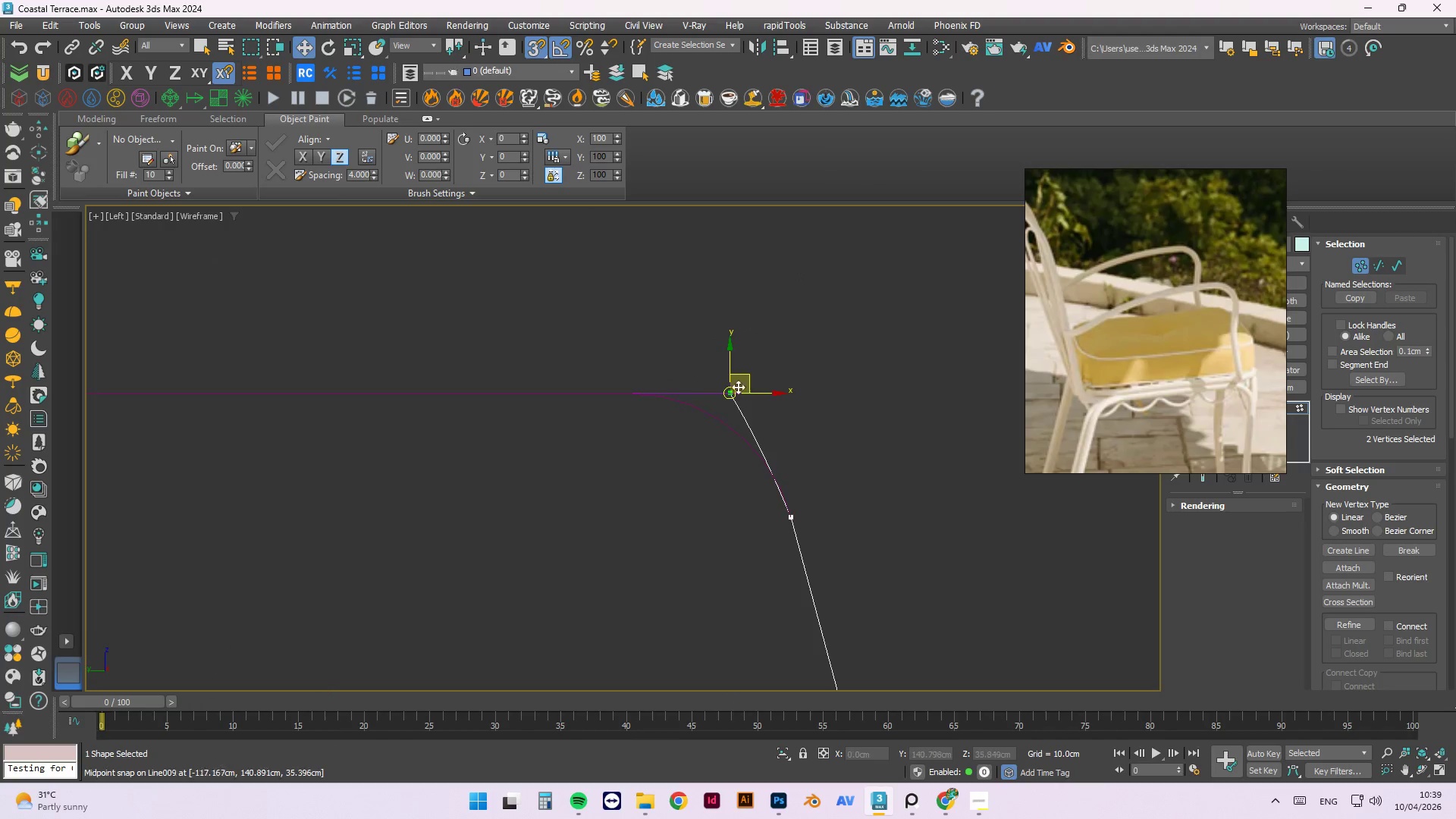 
scroll: coordinate [739, 384], scroll_direction: up, amount: 6.0
 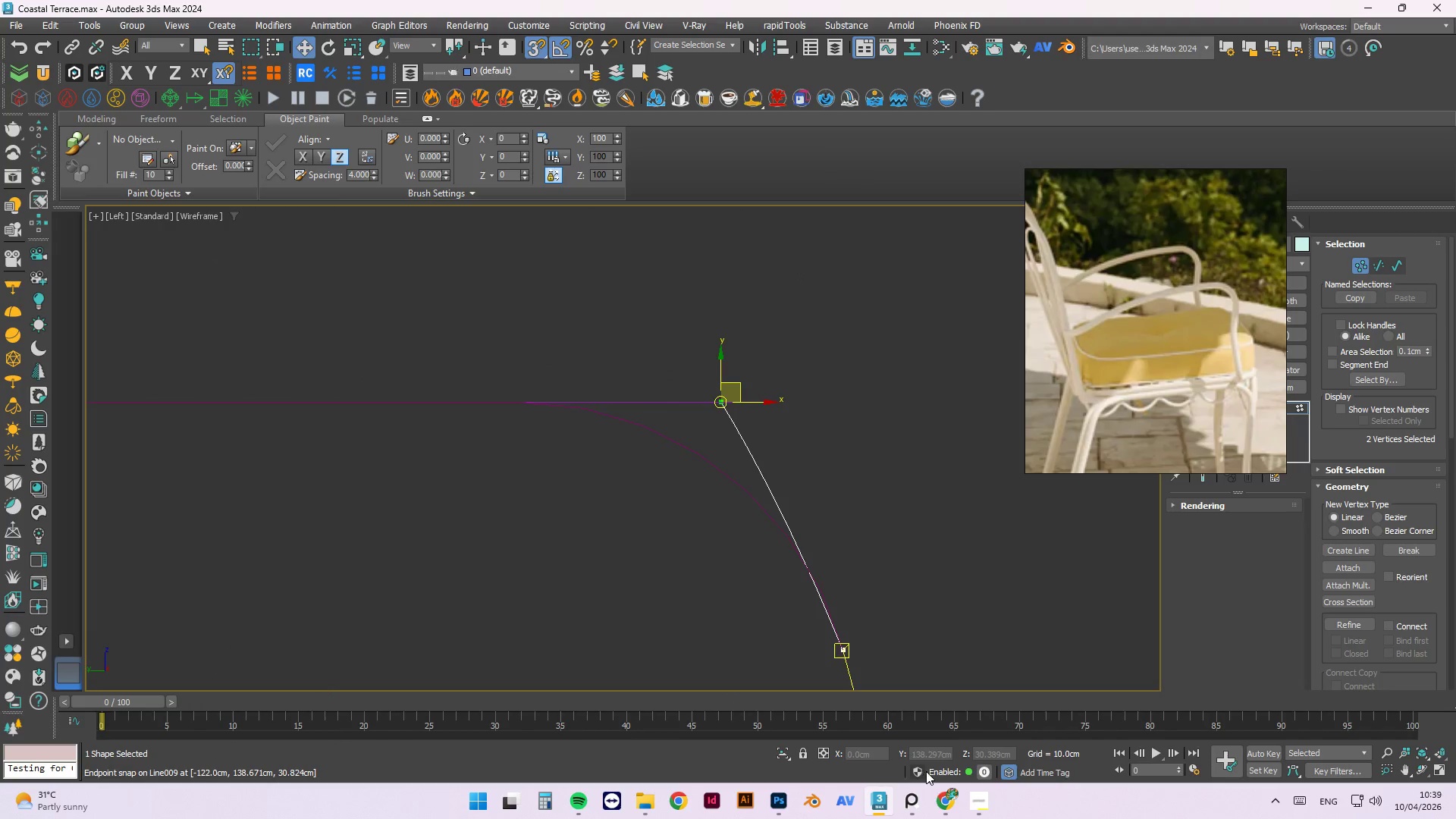 
left_click([944, 796])
 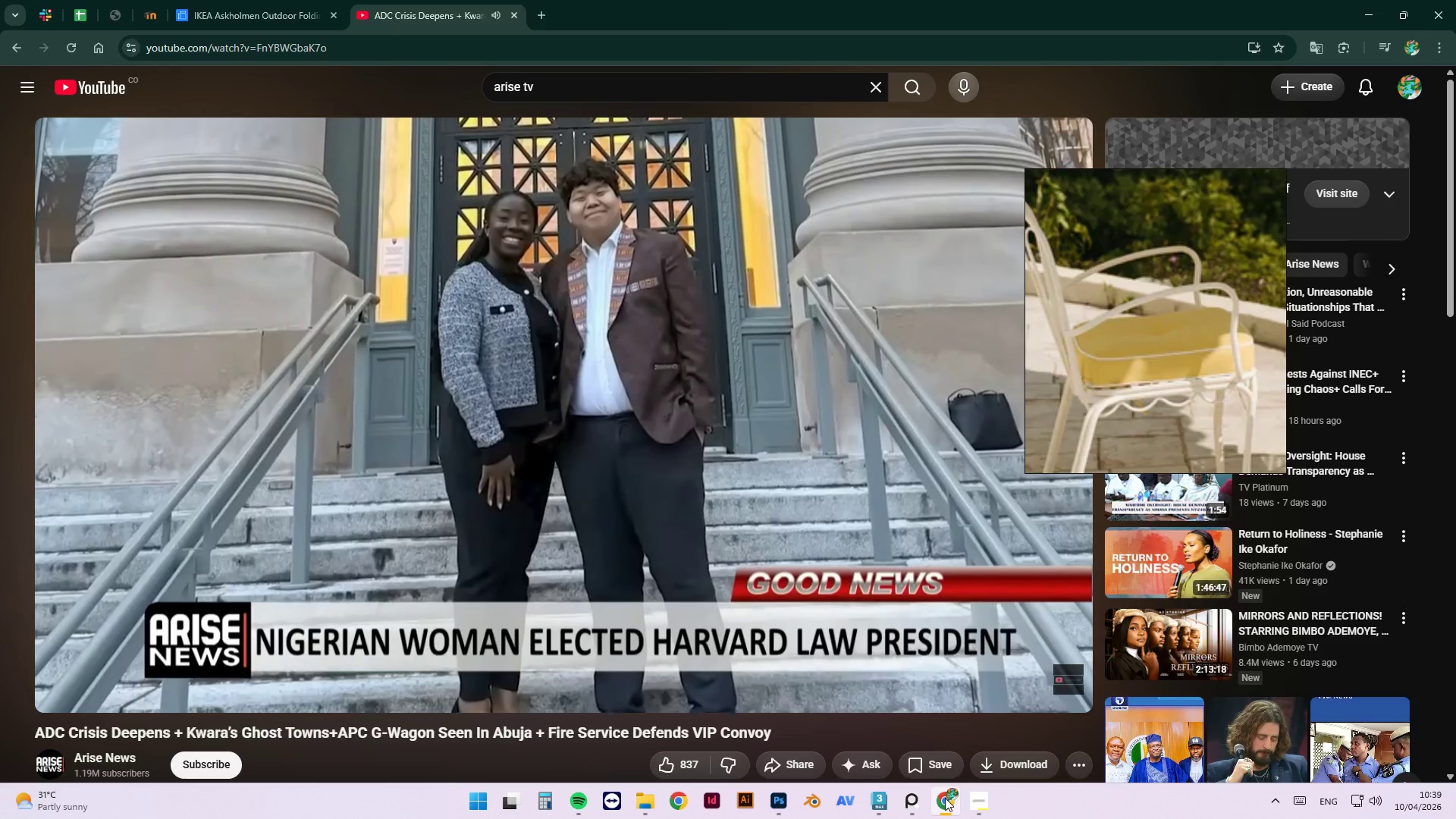 
left_click([945, 798])
 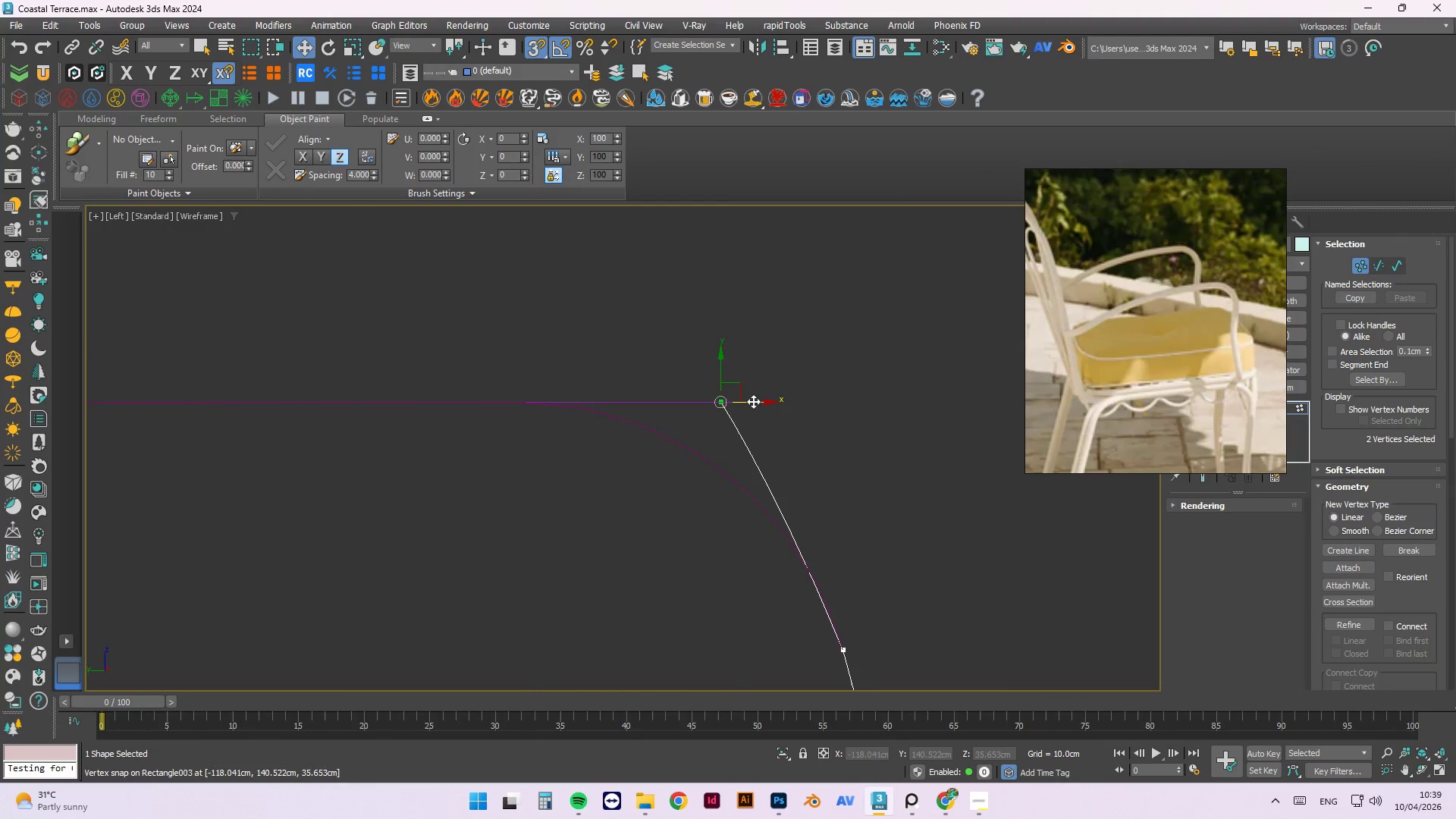 
scroll: coordinate [726, 388], scroll_direction: up, amount: 6.0
 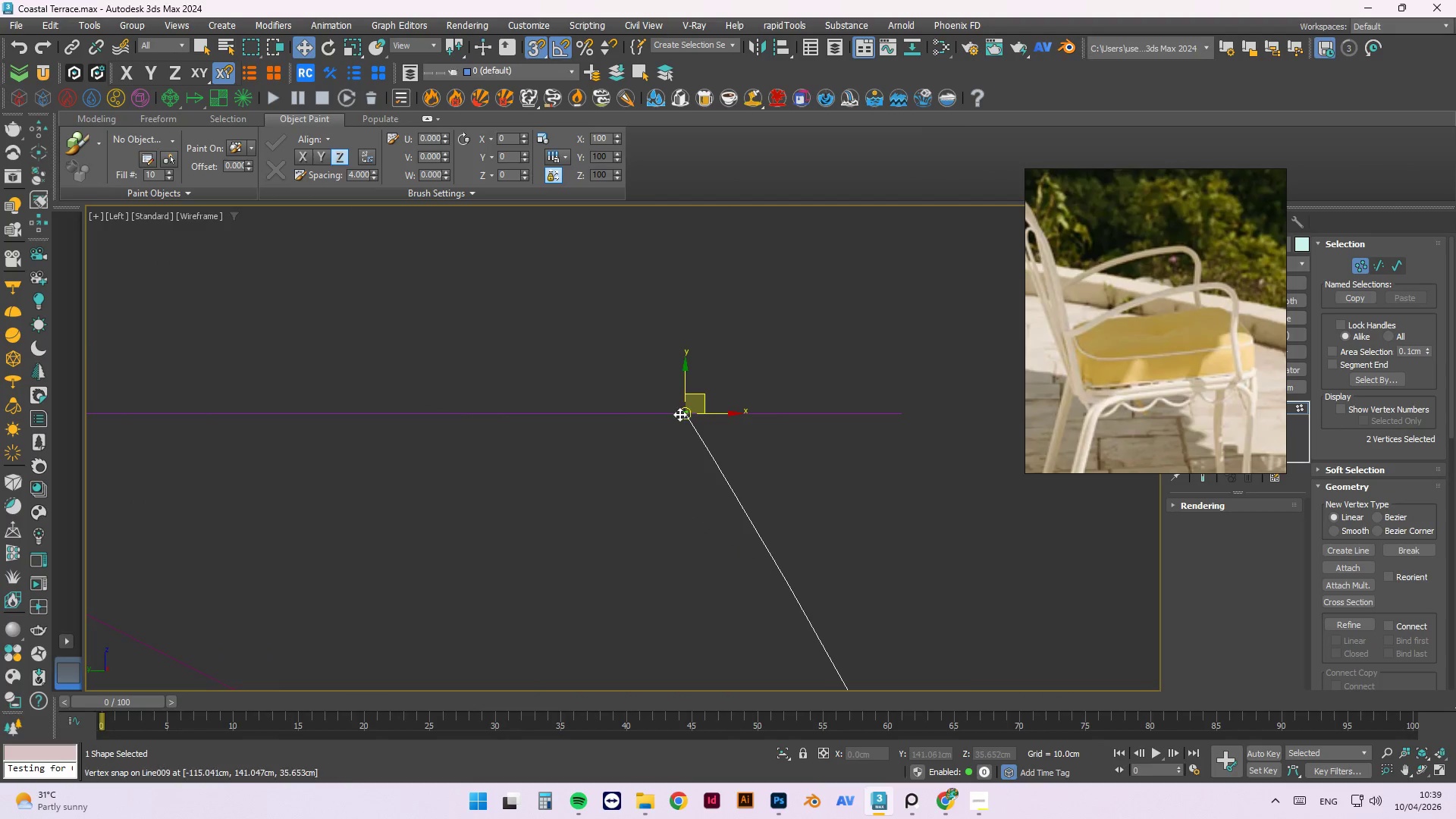 
scroll: coordinate [592, 344], scroll_direction: down, amount: 4.0
 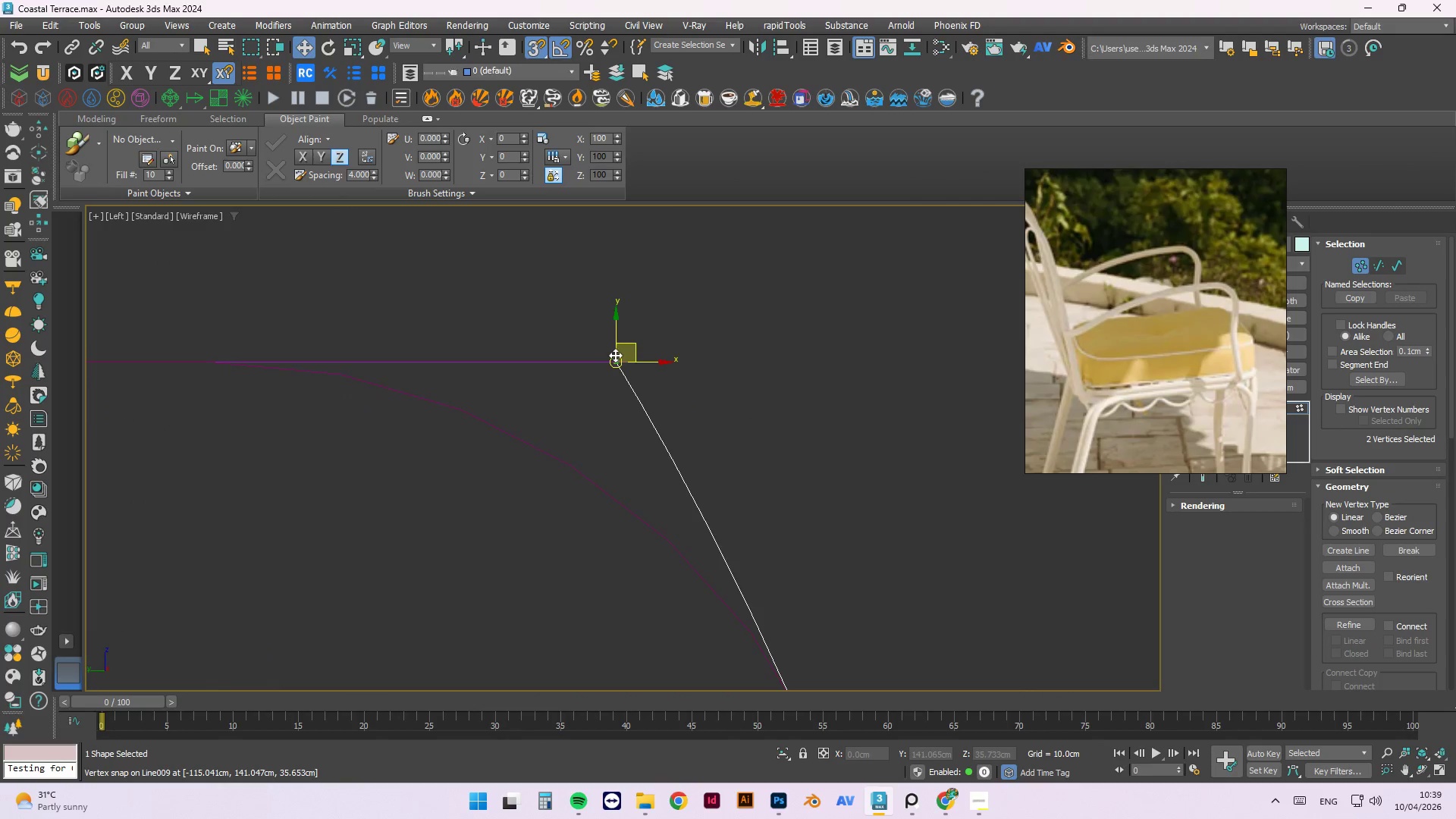 
left_click_drag(start_coordinate=[620, 360], to_coordinate=[736, 355])
 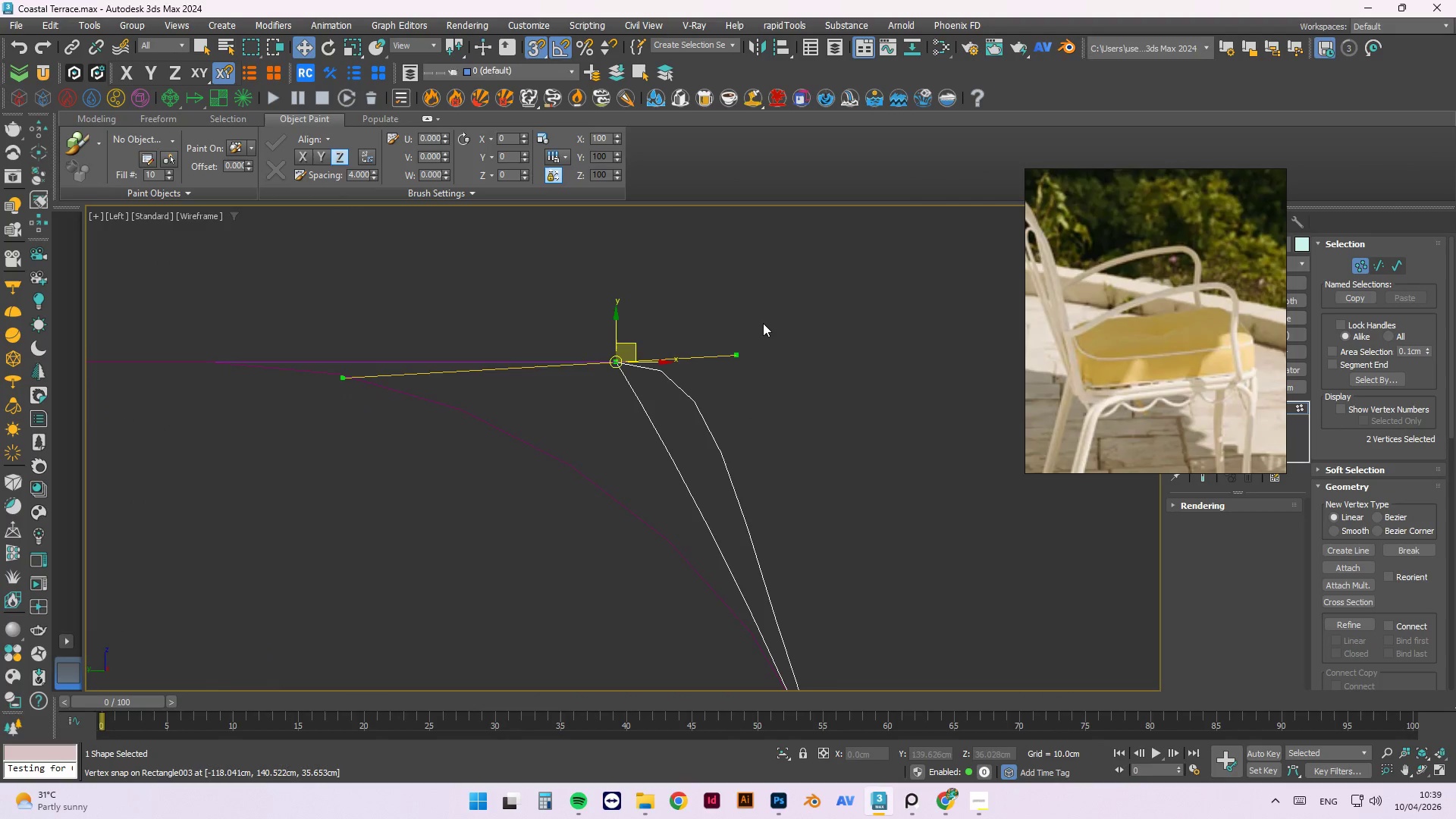 
key(Control+Z)
 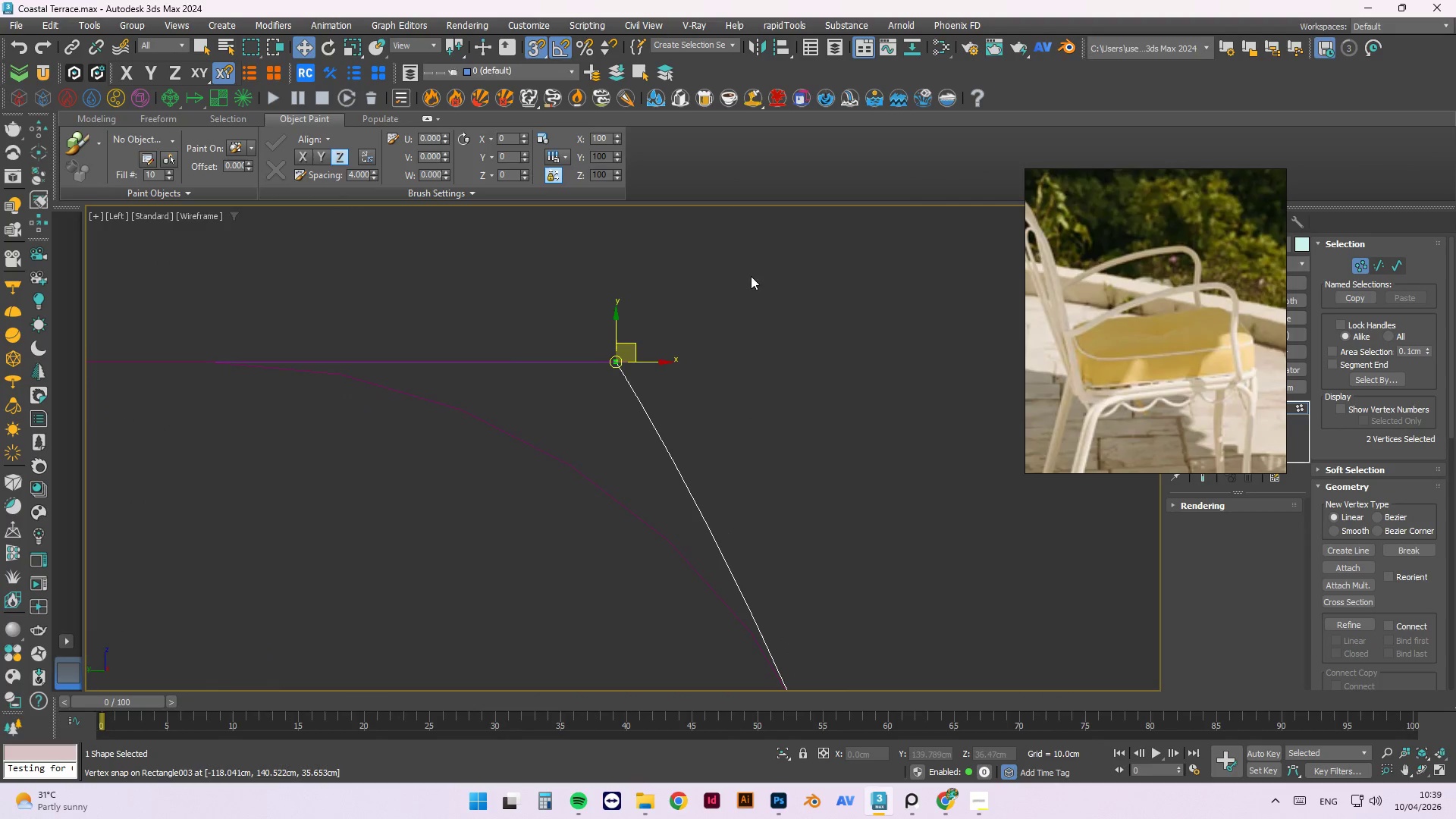 
left_click_drag(start_coordinate=[757, 270], to_coordinate=[408, 452])
 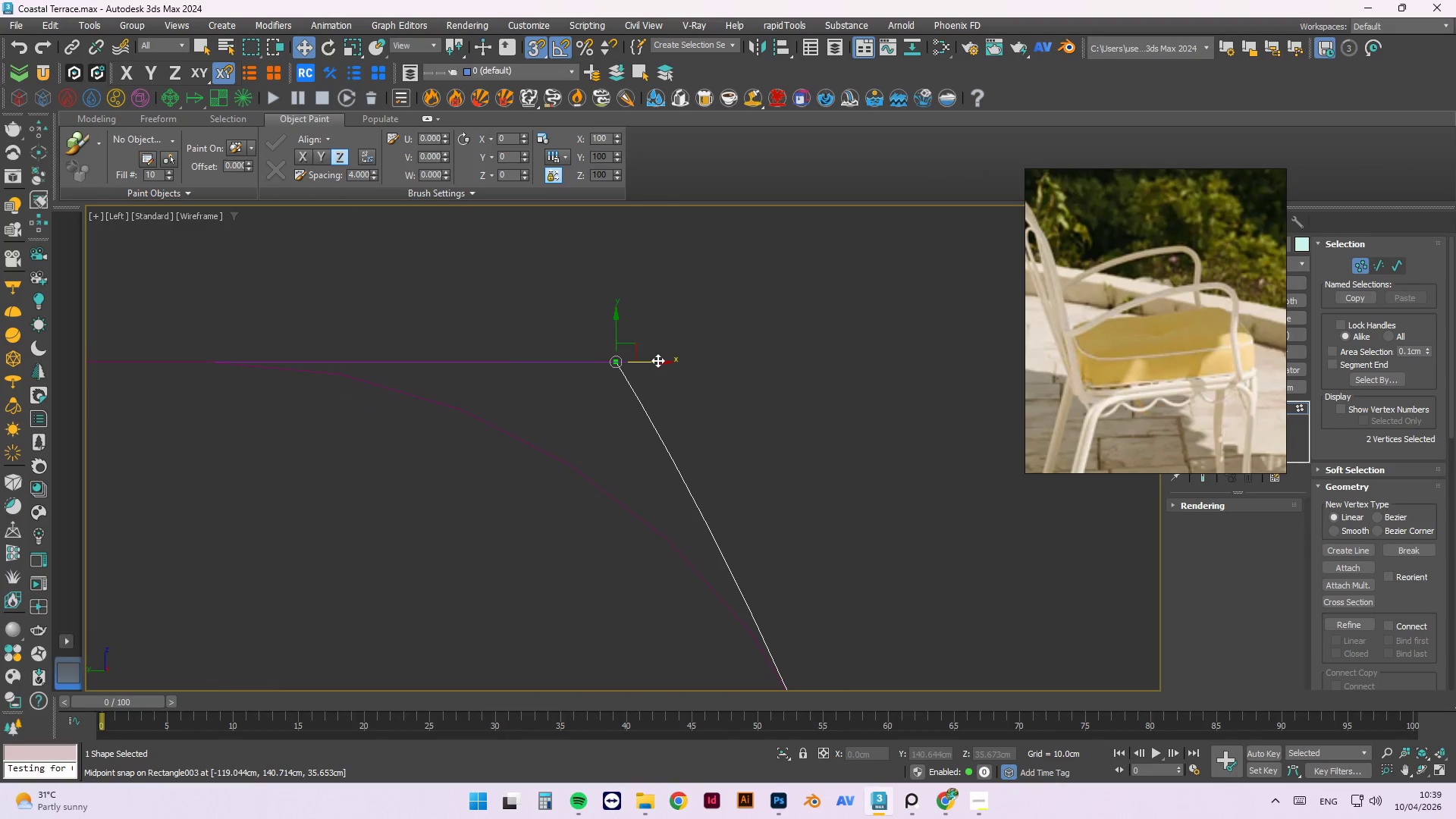 
left_click_drag(start_coordinate=[652, 364], to_coordinate=[670, 355])
 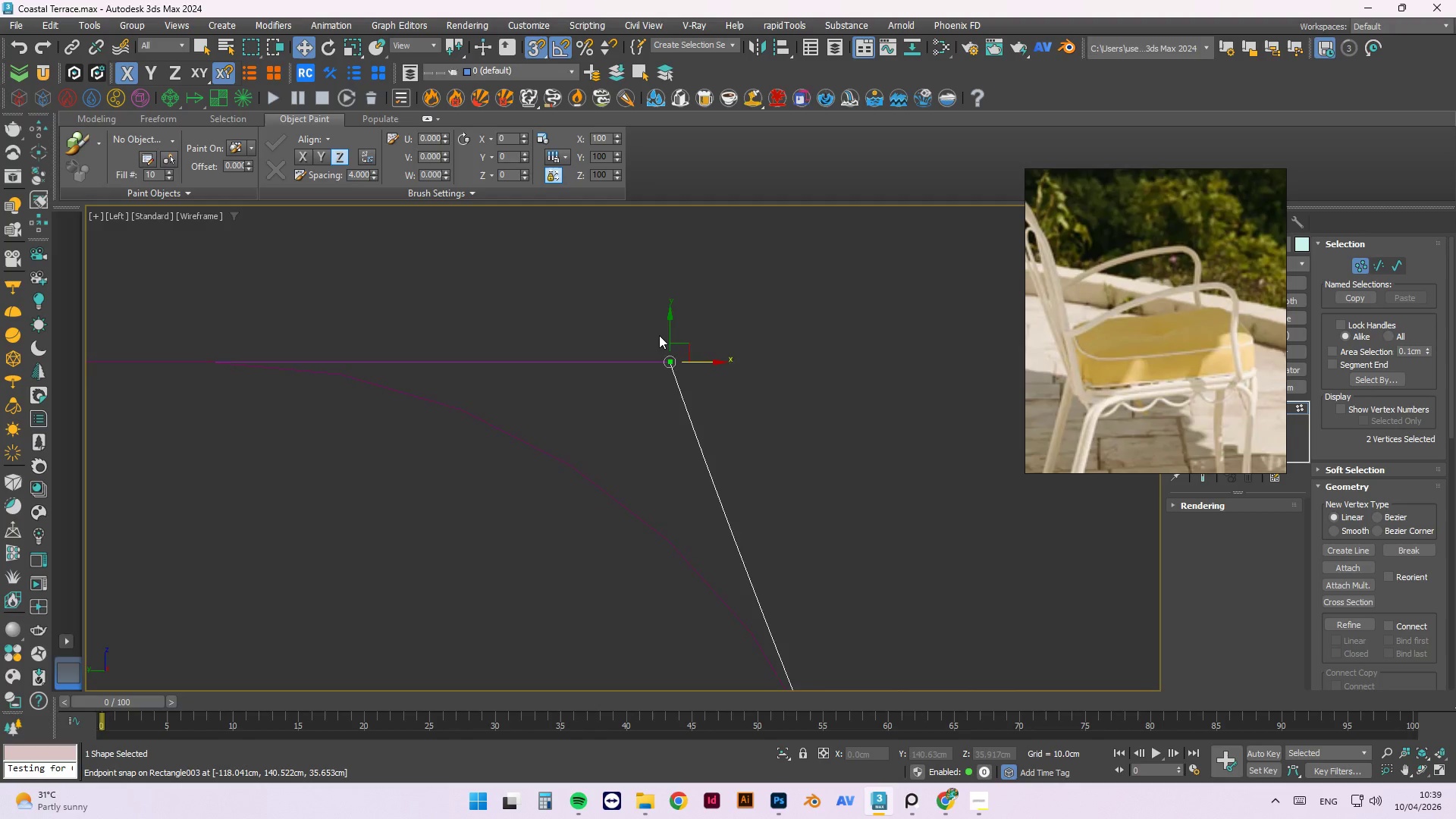 
scroll: coordinate [659, 335], scroll_direction: down, amount: 3.0
 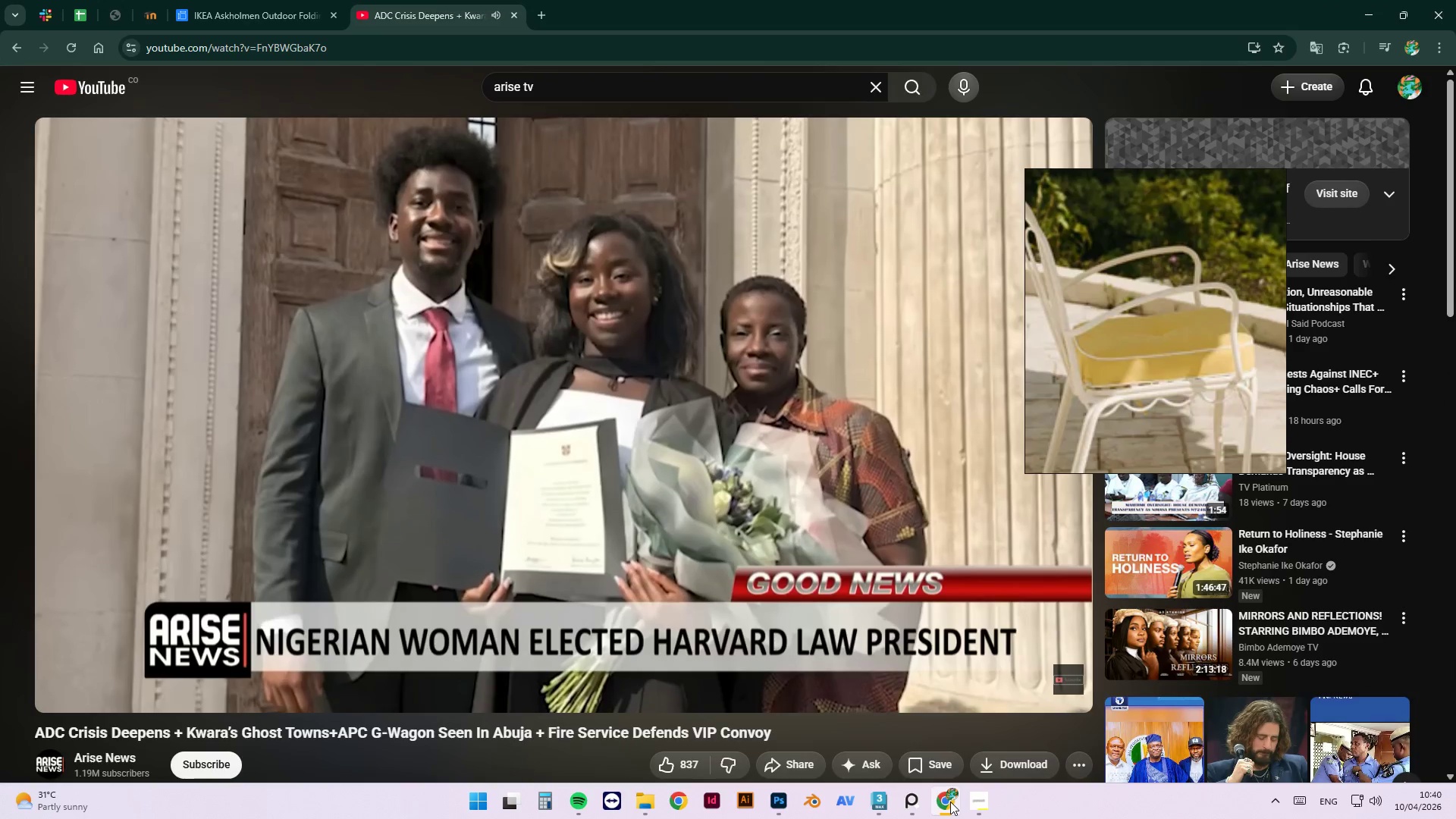 
left_click([950, 802])
 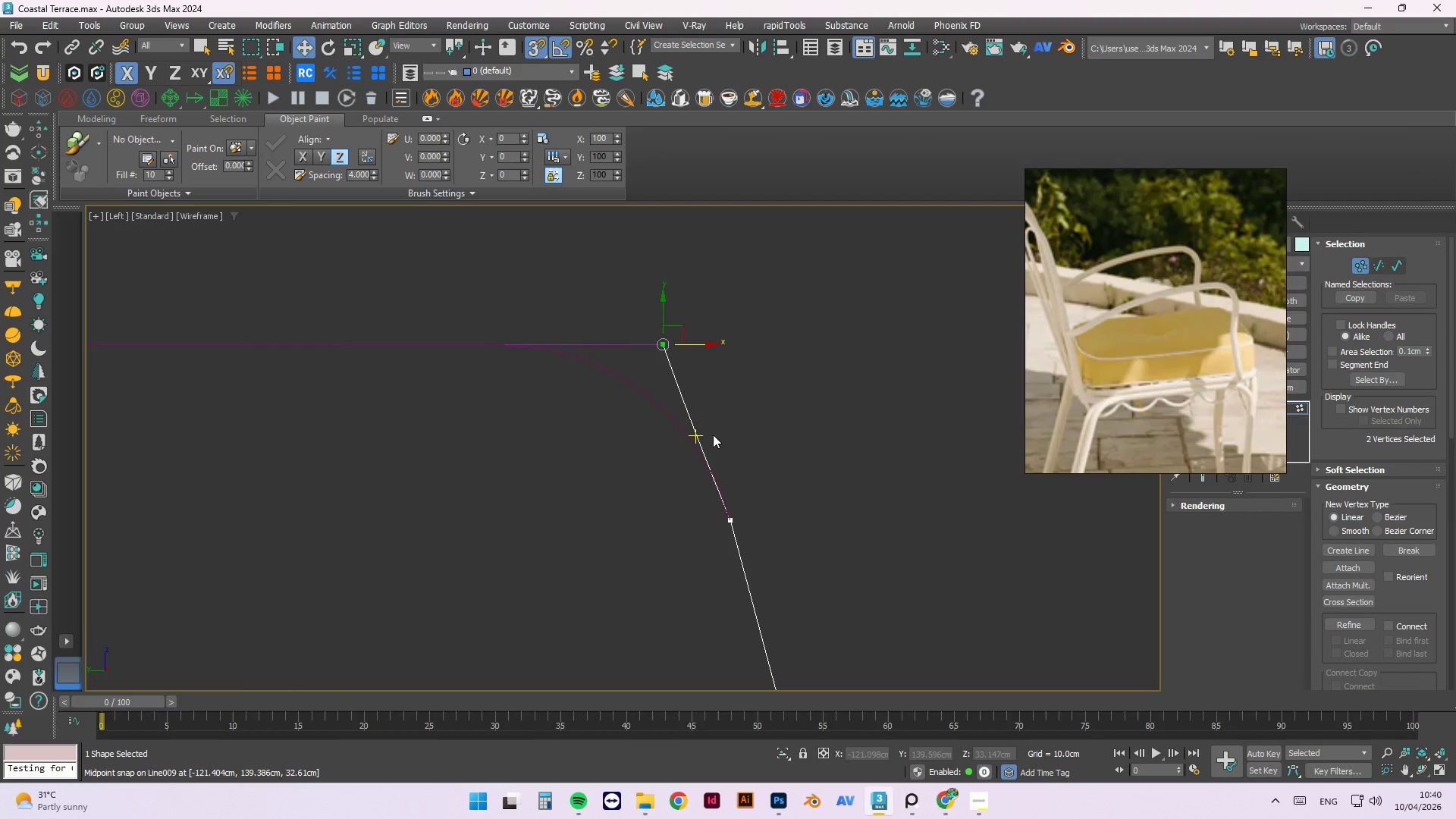 
left_click_drag(start_coordinate=[741, 406], to_coordinate=[655, 427])
 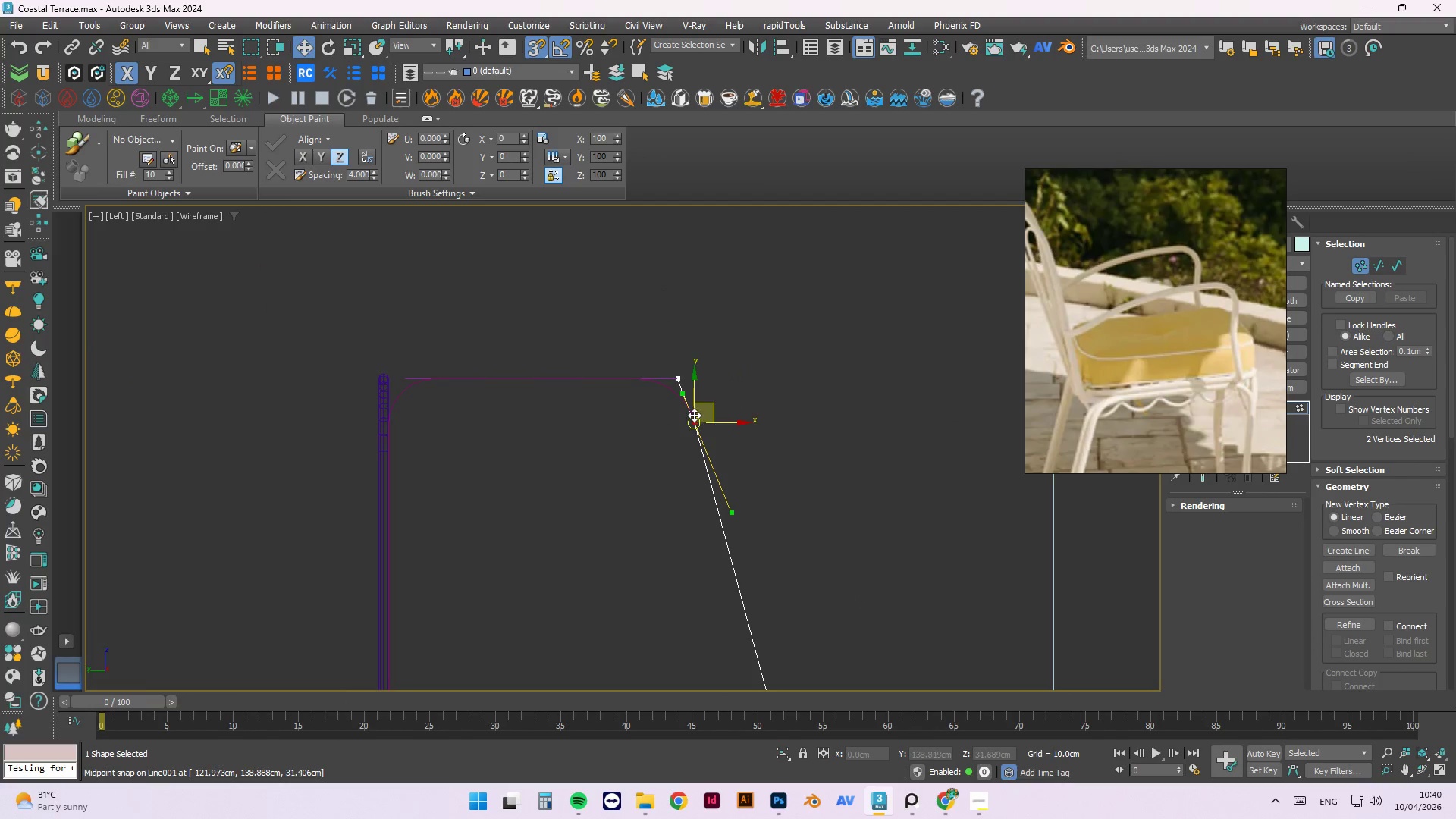 
scroll: coordinate [692, 383], scroll_direction: down, amount: 4.0
 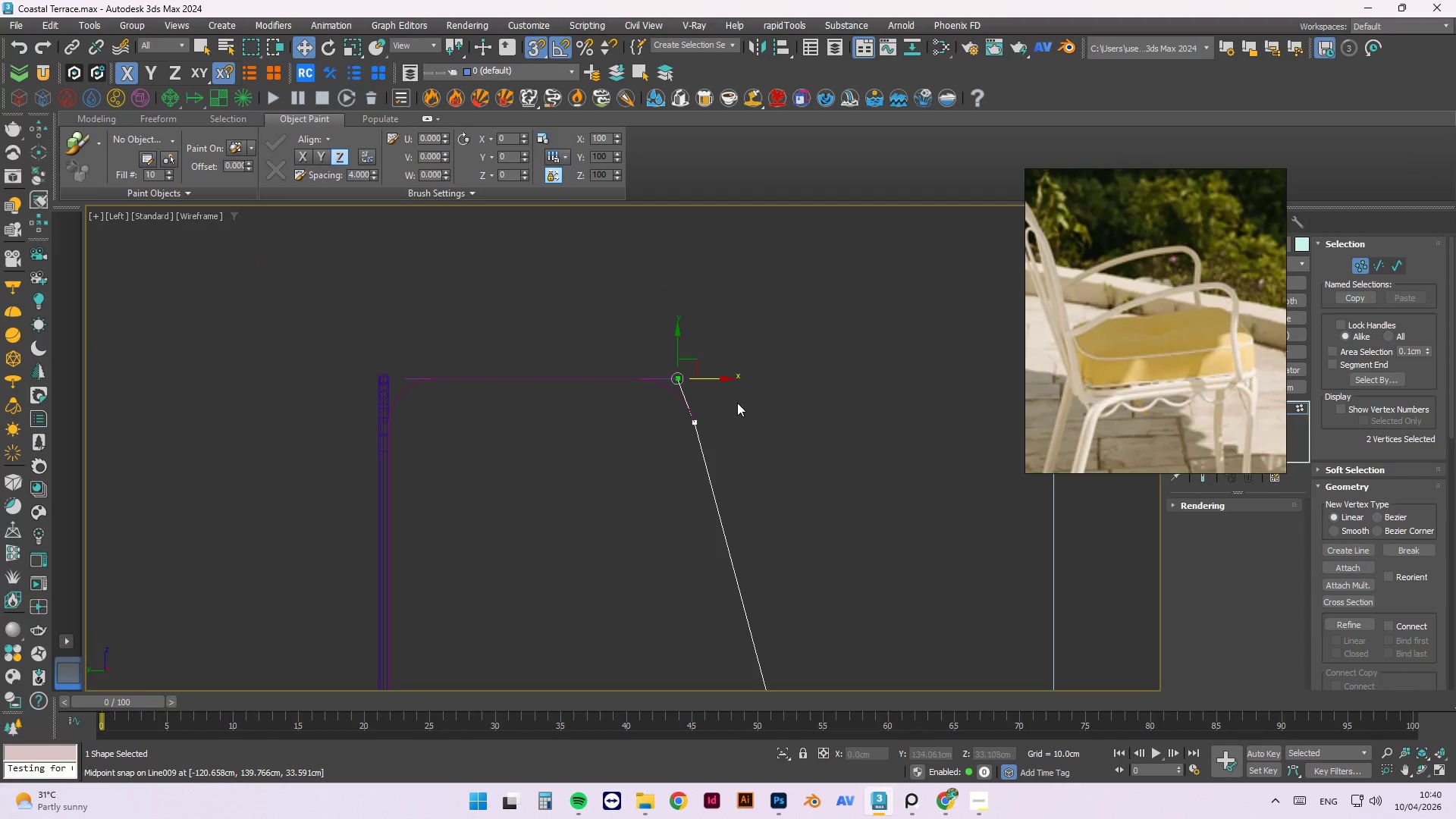 
scroll: coordinate [695, 415], scroll_direction: up, amount: 4.0
 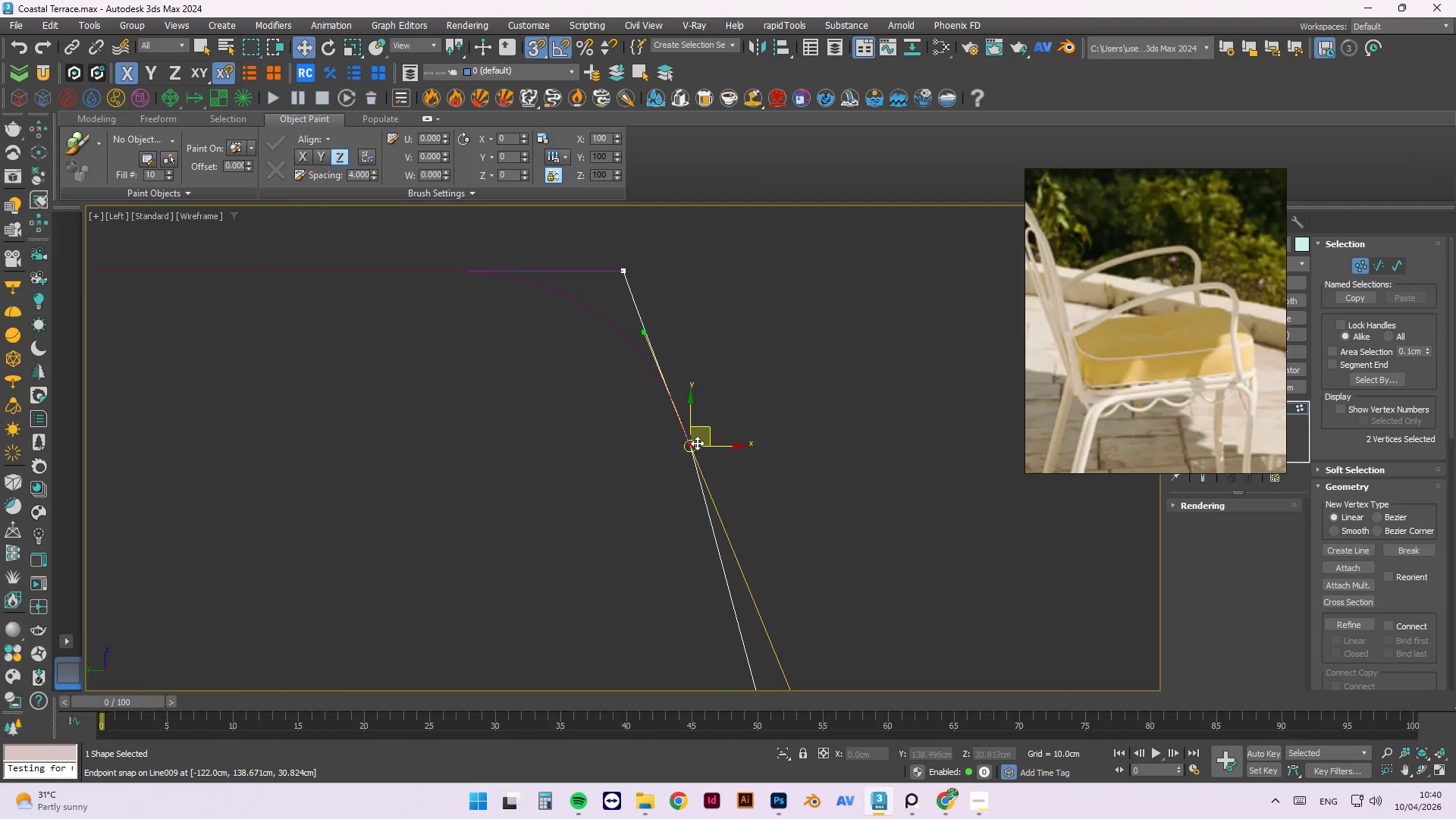 
left_click_drag(start_coordinate=[695, 443], to_coordinate=[687, 447])
 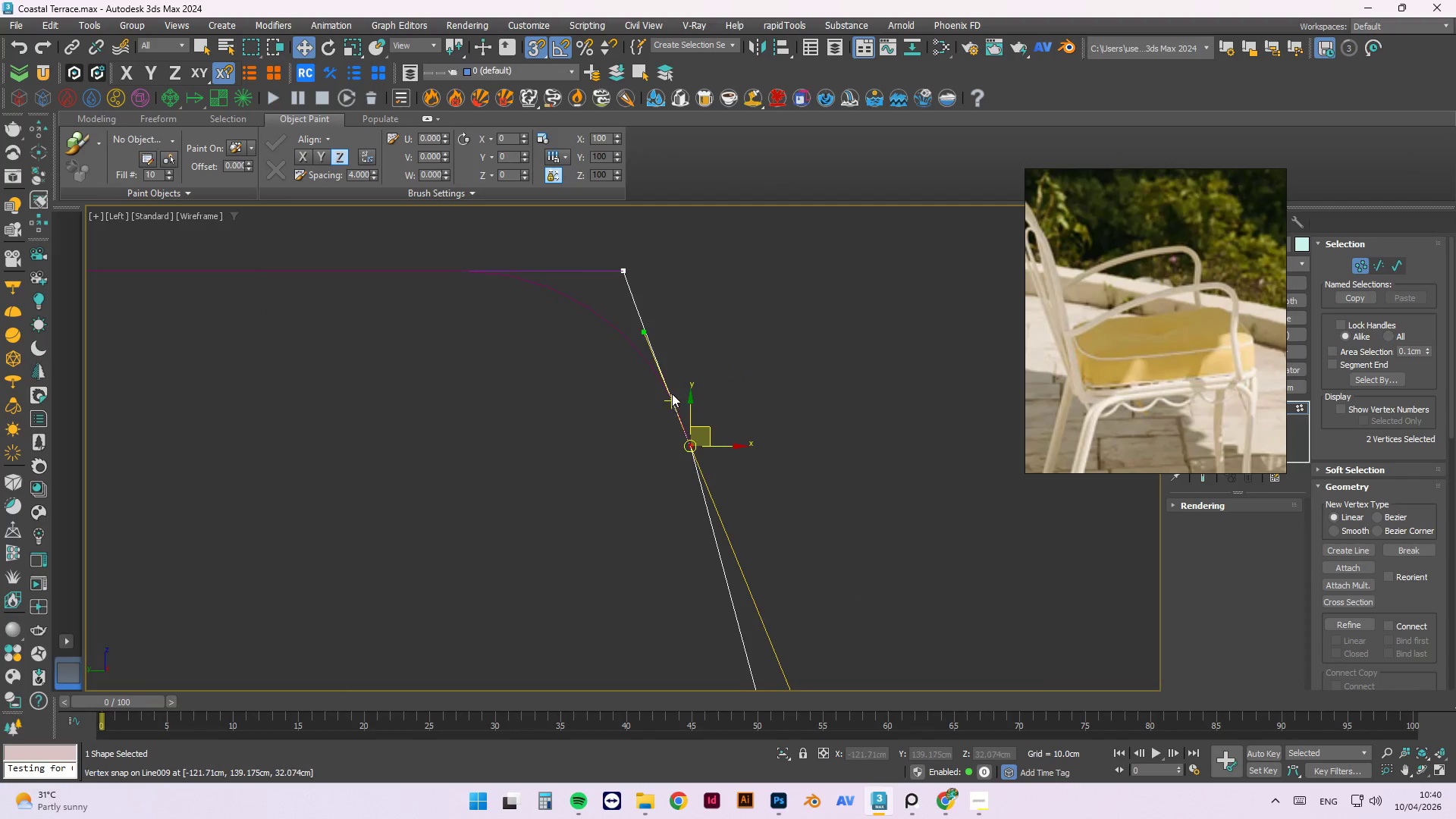 
scroll: coordinate [672, 391], scroll_direction: down, amount: 3.0
 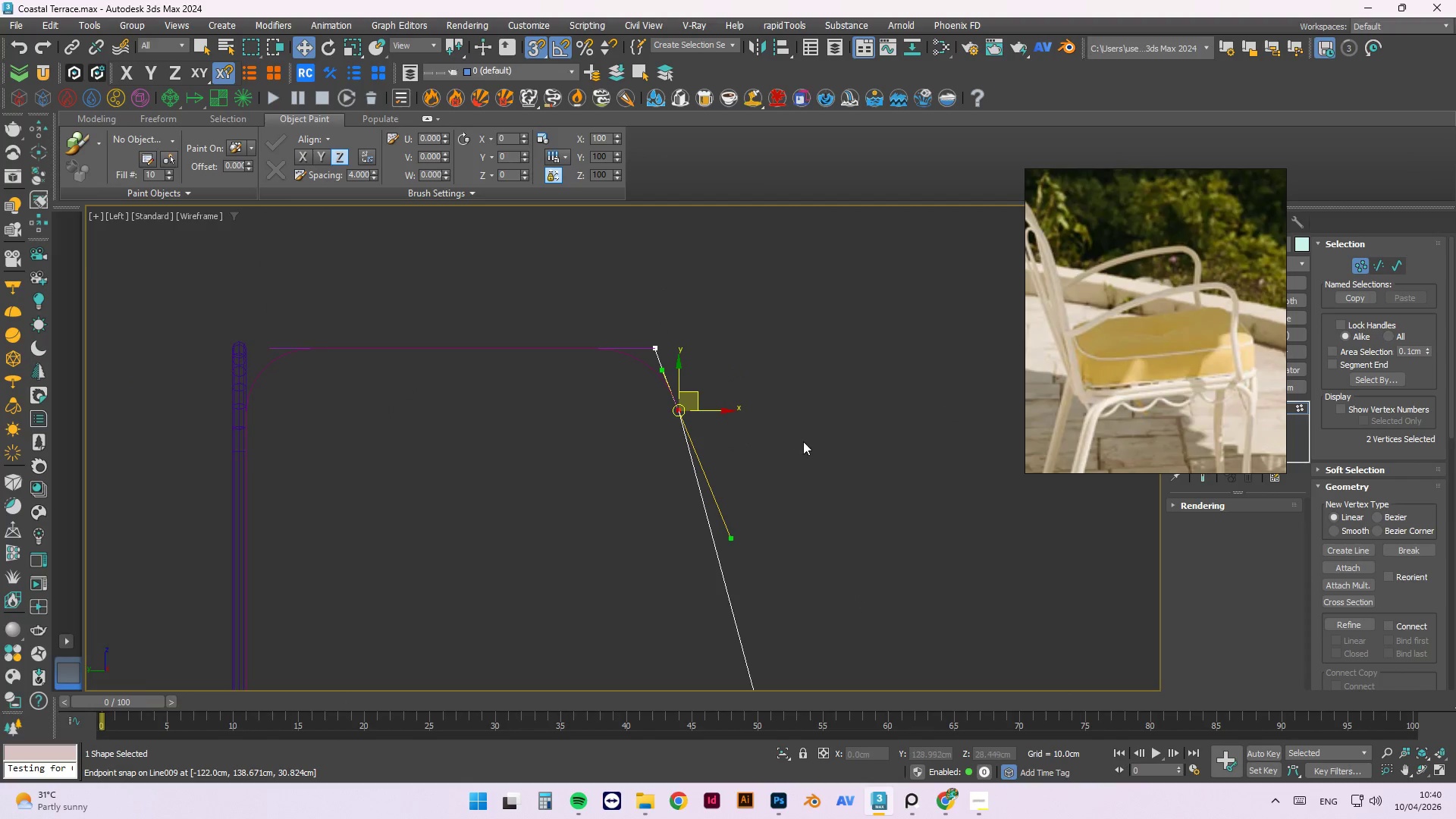 
key(Alt+AltLeft)
 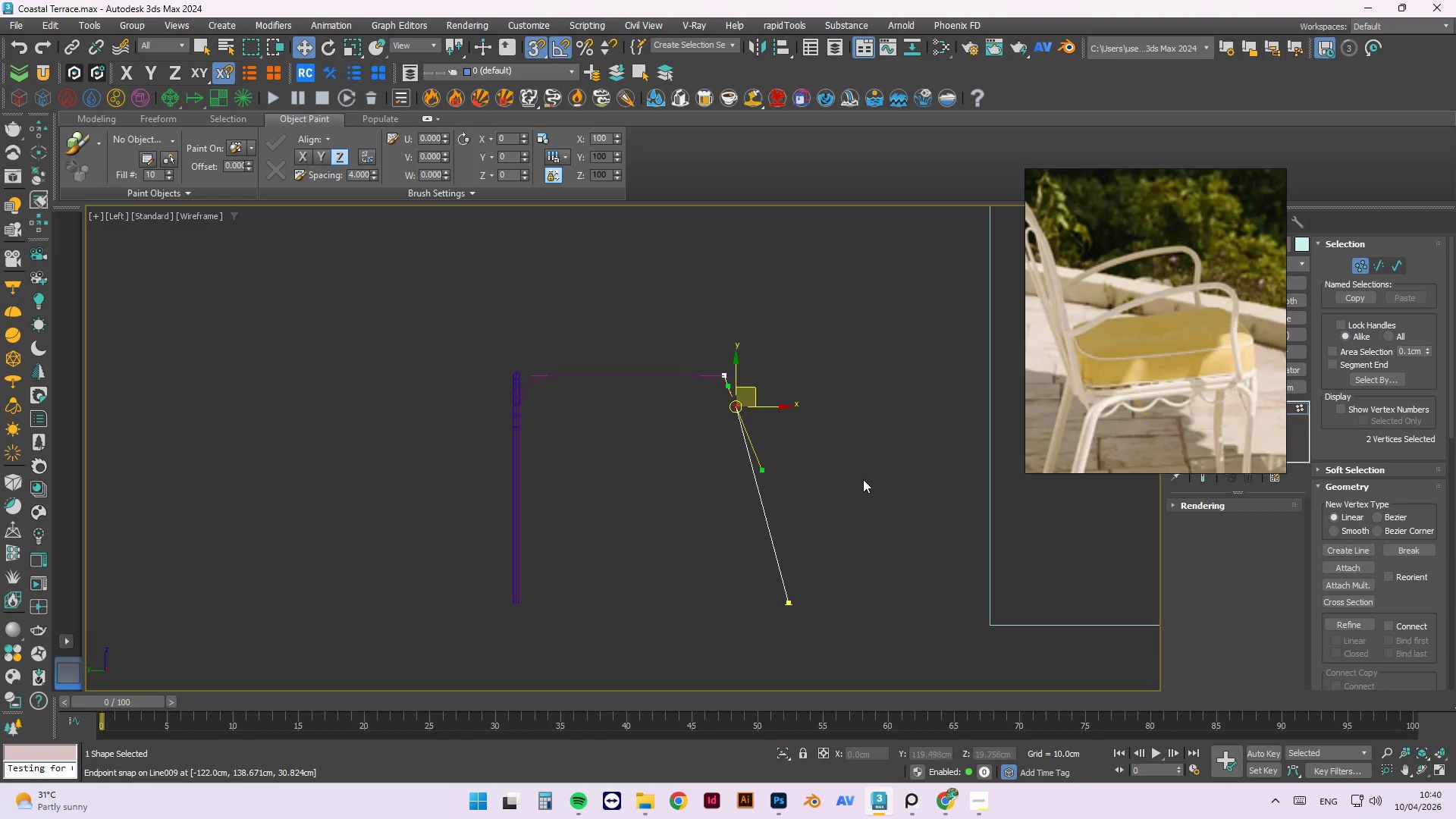 
scroll: coordinate [792, 400], scroll_direction: down, amount: 2.0
 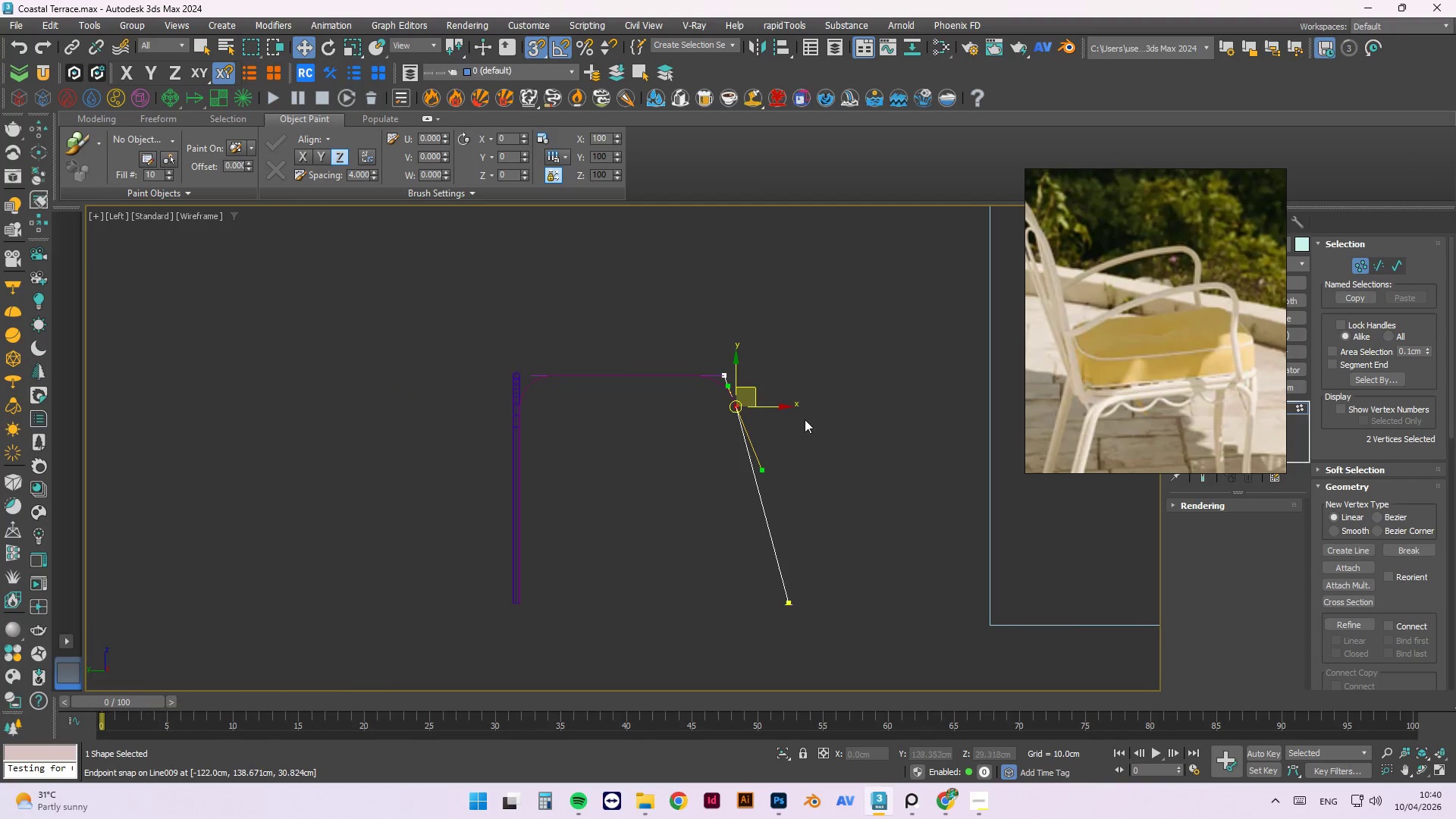 
hold_key(key=AltLeft, duration=1.5)
 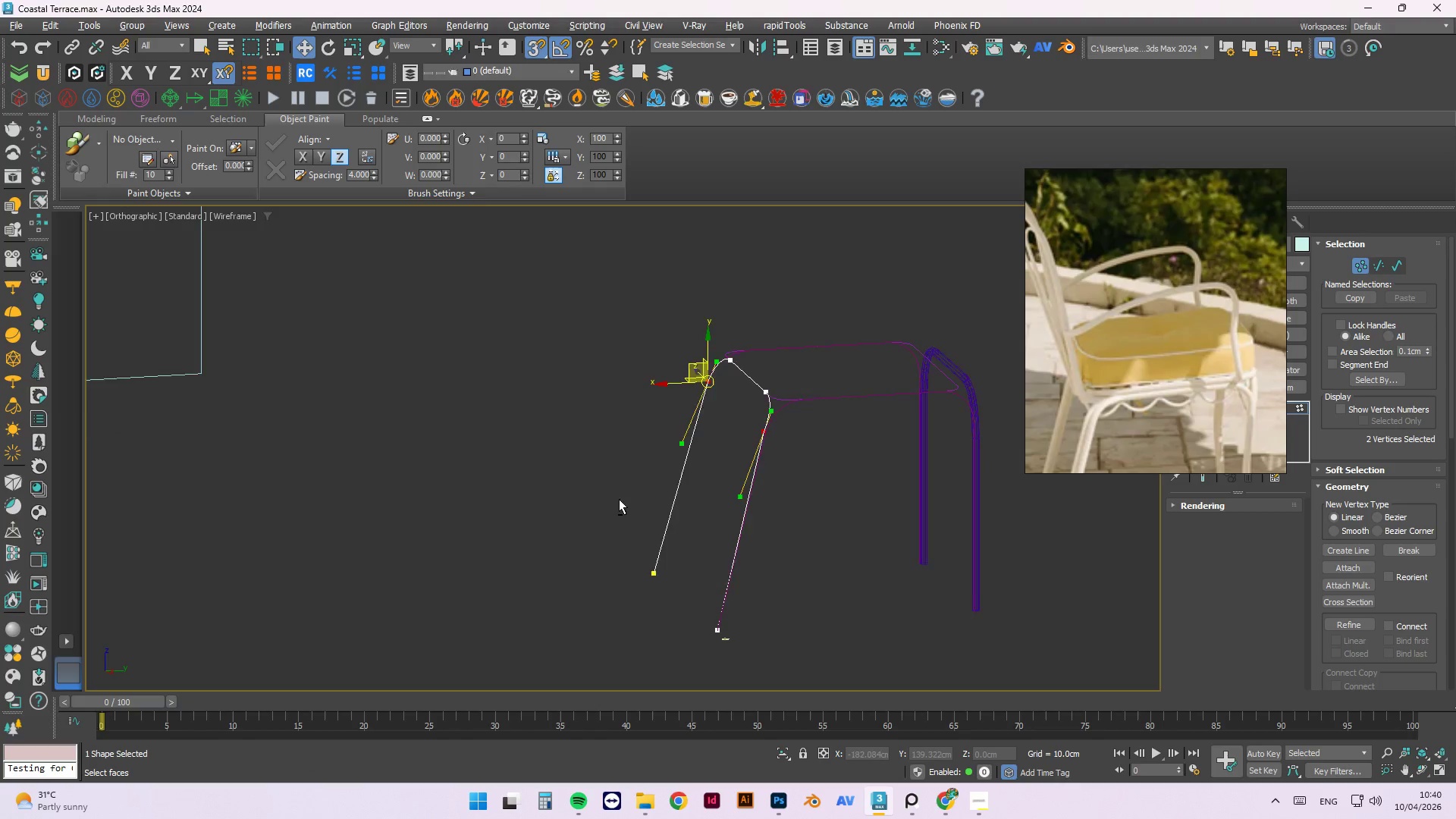 
hold_key(key=AltLeft, duration=1.34)
 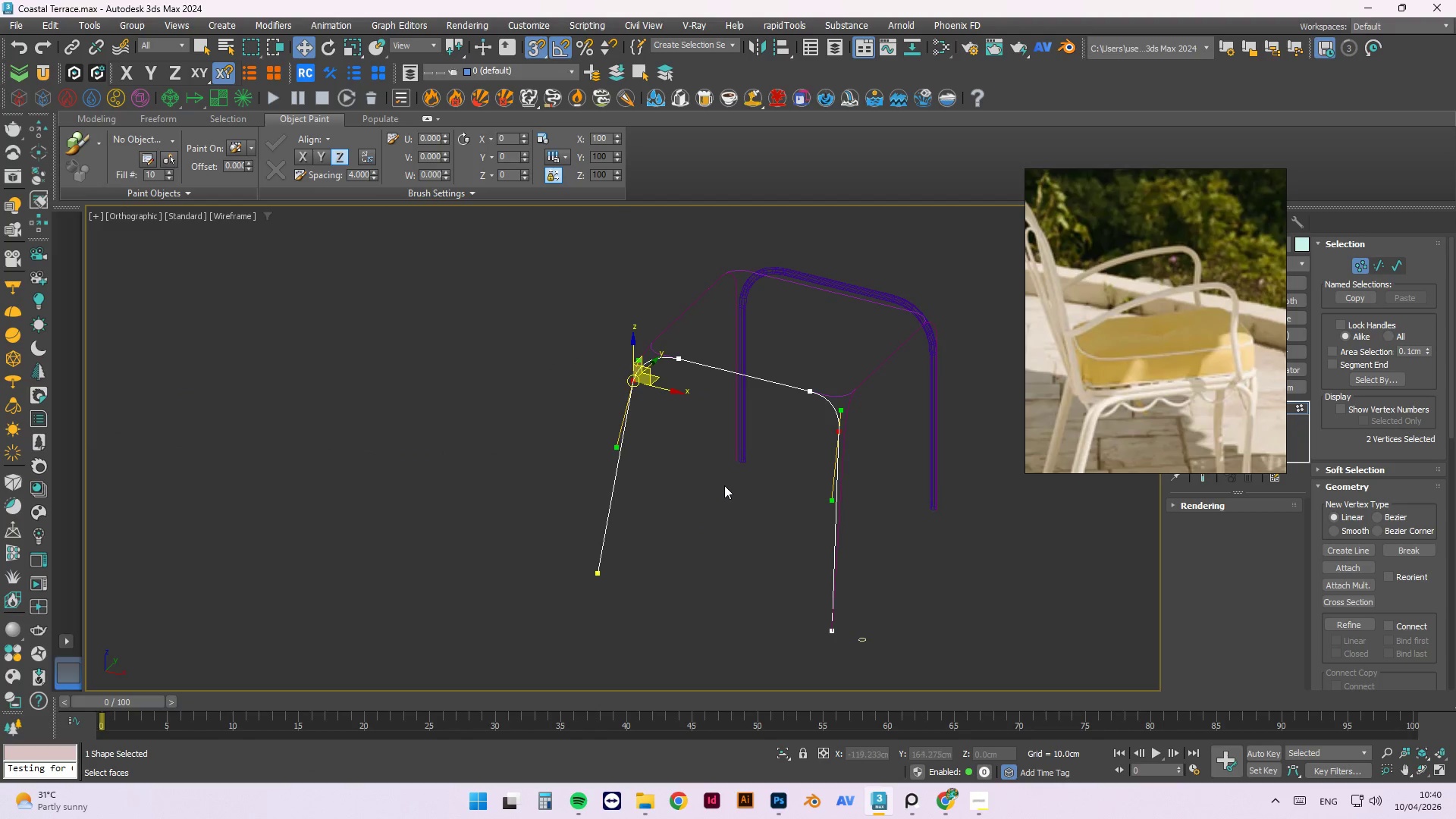 
left_click([723, 479])
 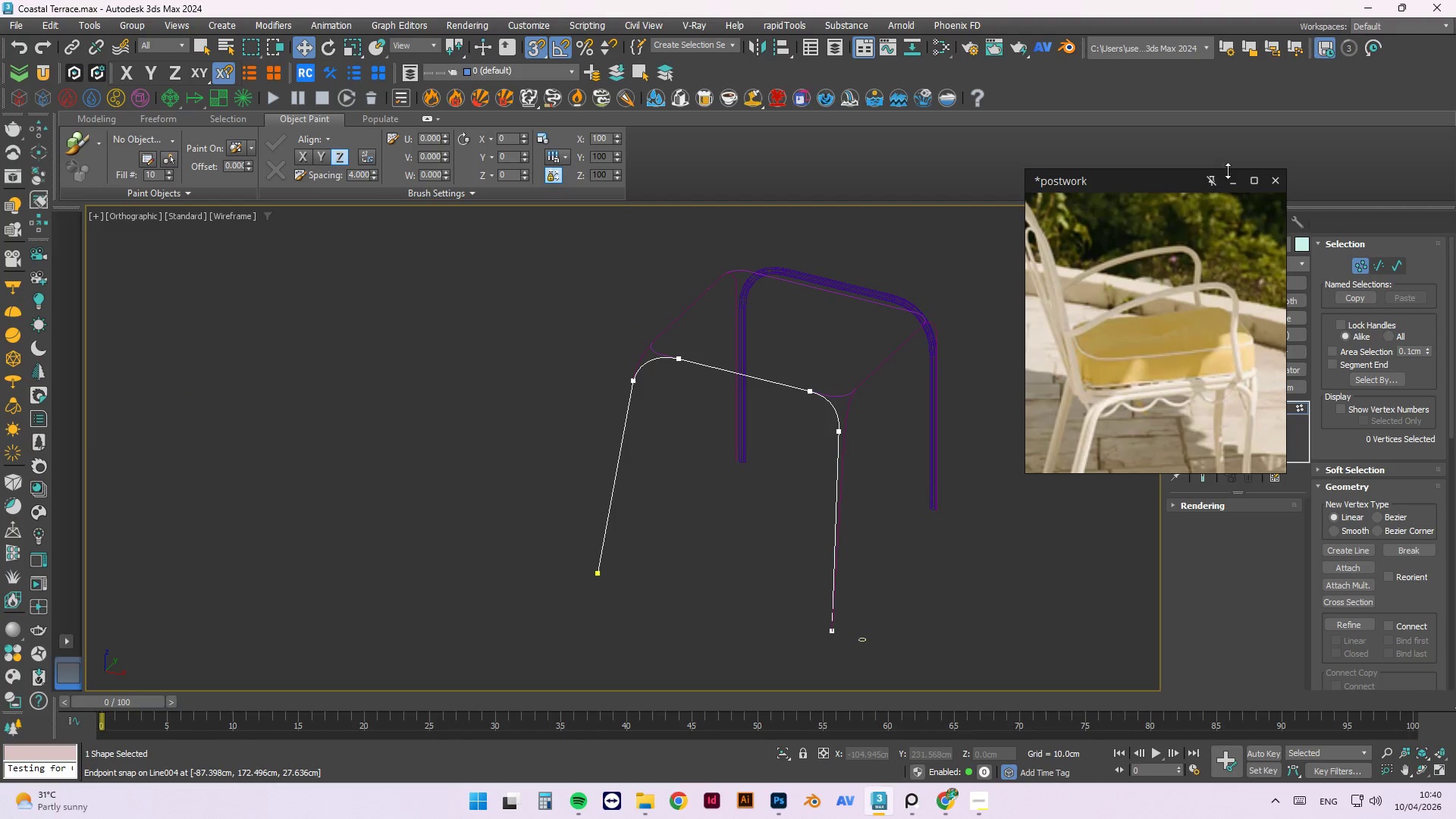 
left_click([1235, 180])
 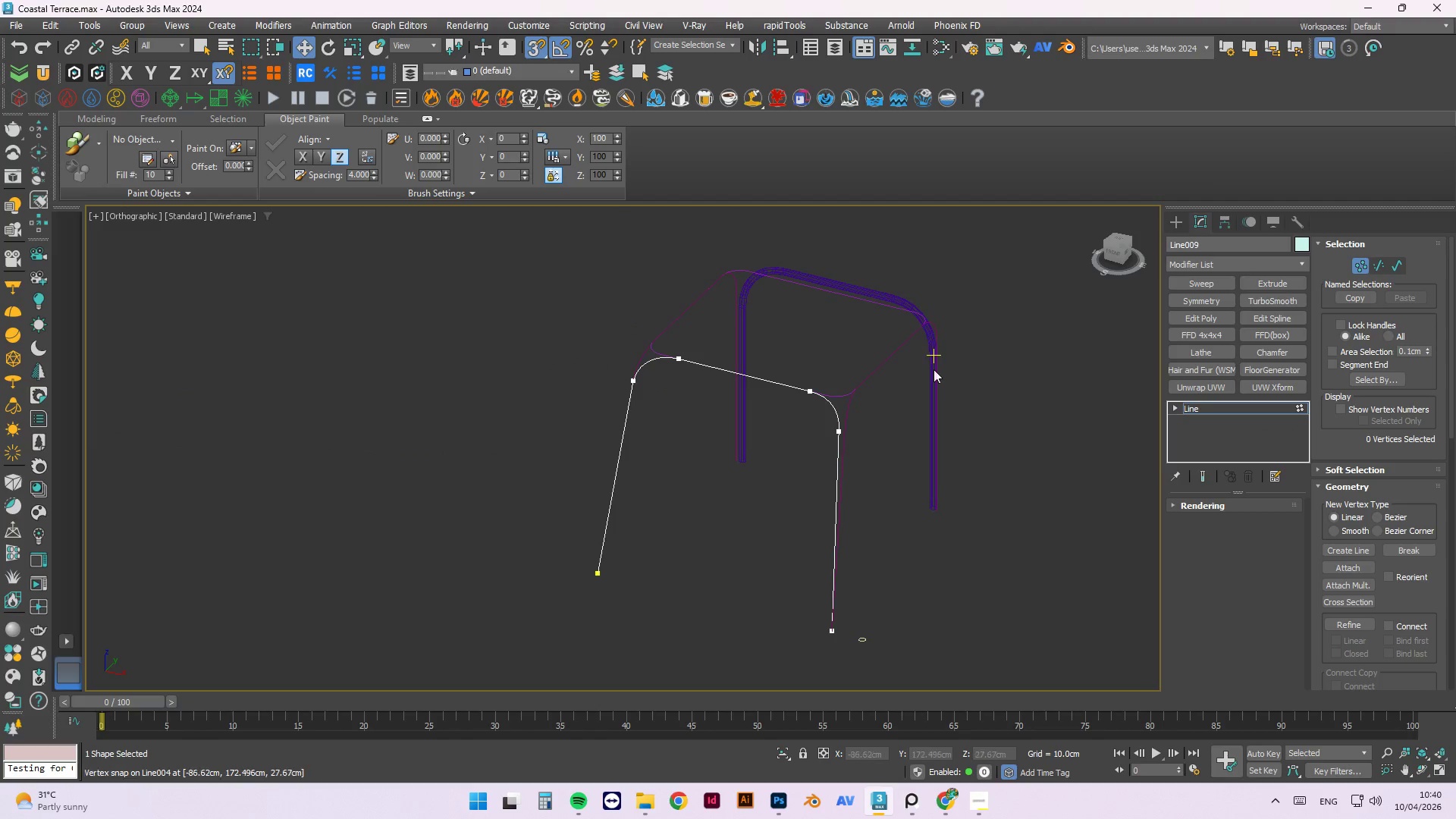 
hold_key(key=AltLeft, duration=1.5)
 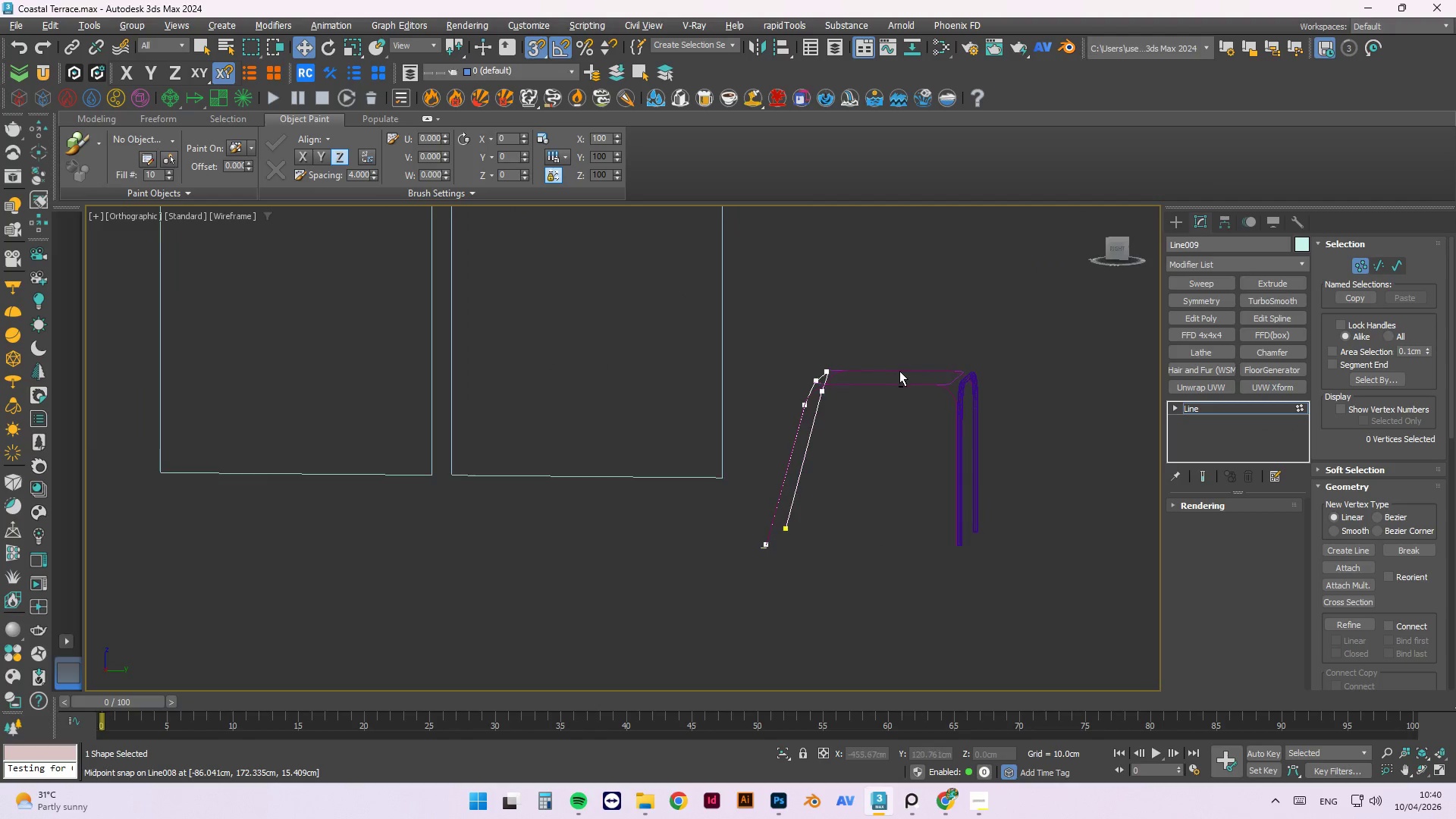 
scroll: coordinate [954, 377], scroll_direction: down, amount: 1.0
 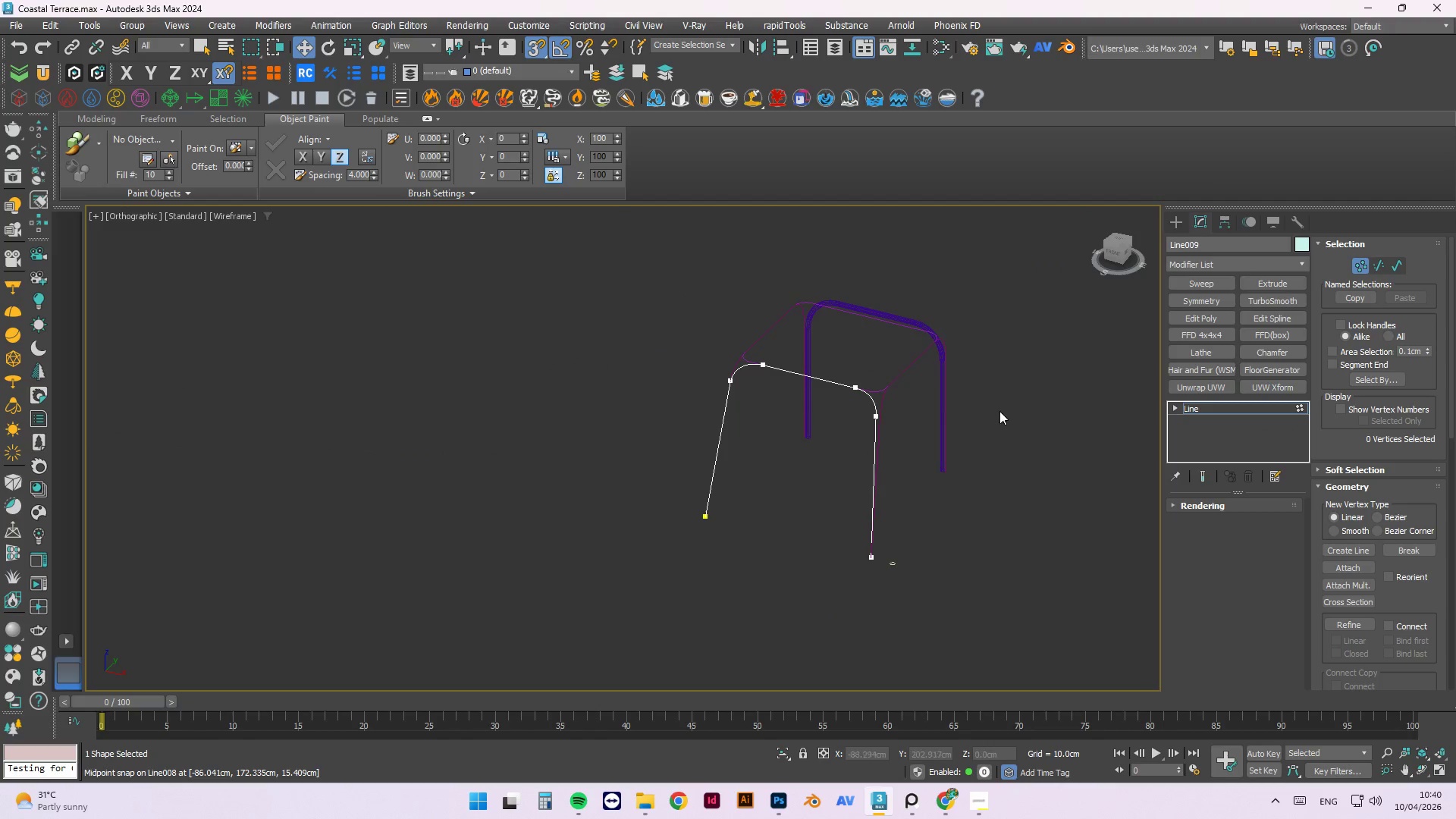 
hold_key(key=AltLeft, duration=1.5)
 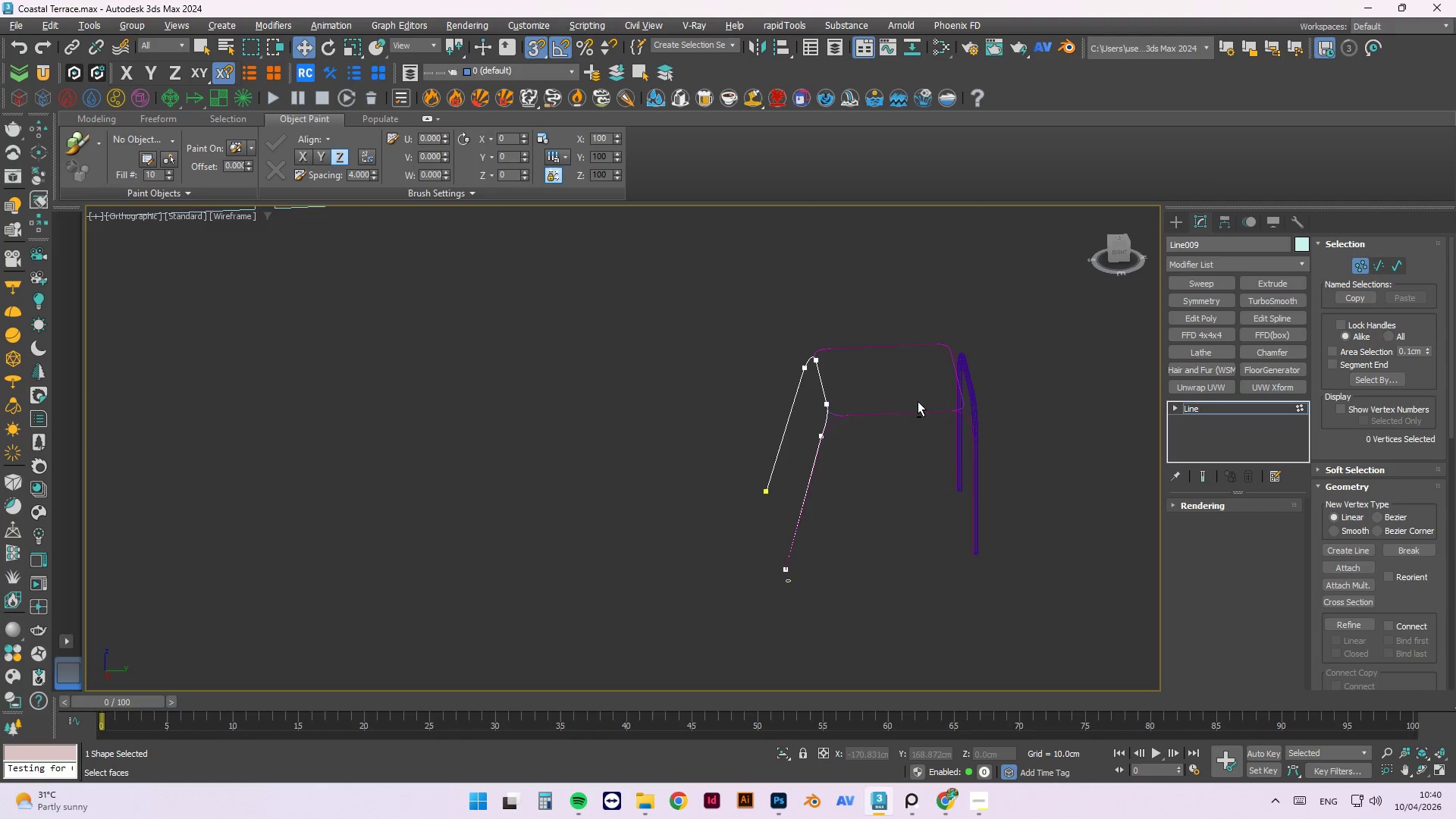 
hold_key(key=AltLeft, duration=1.28)
 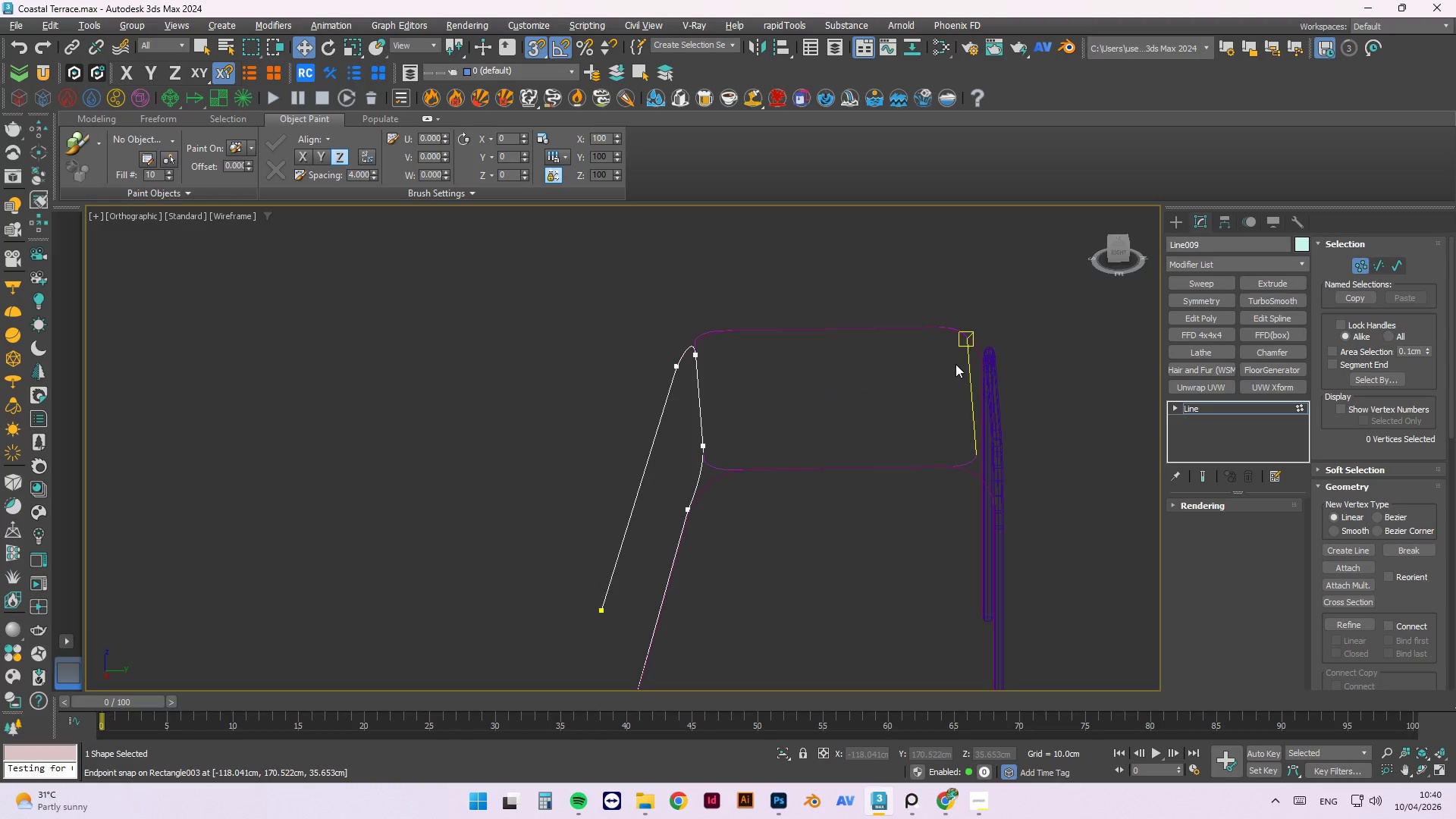 
hold_key(key=AltLeft, duration=2.64)
left_click([965, 363])
 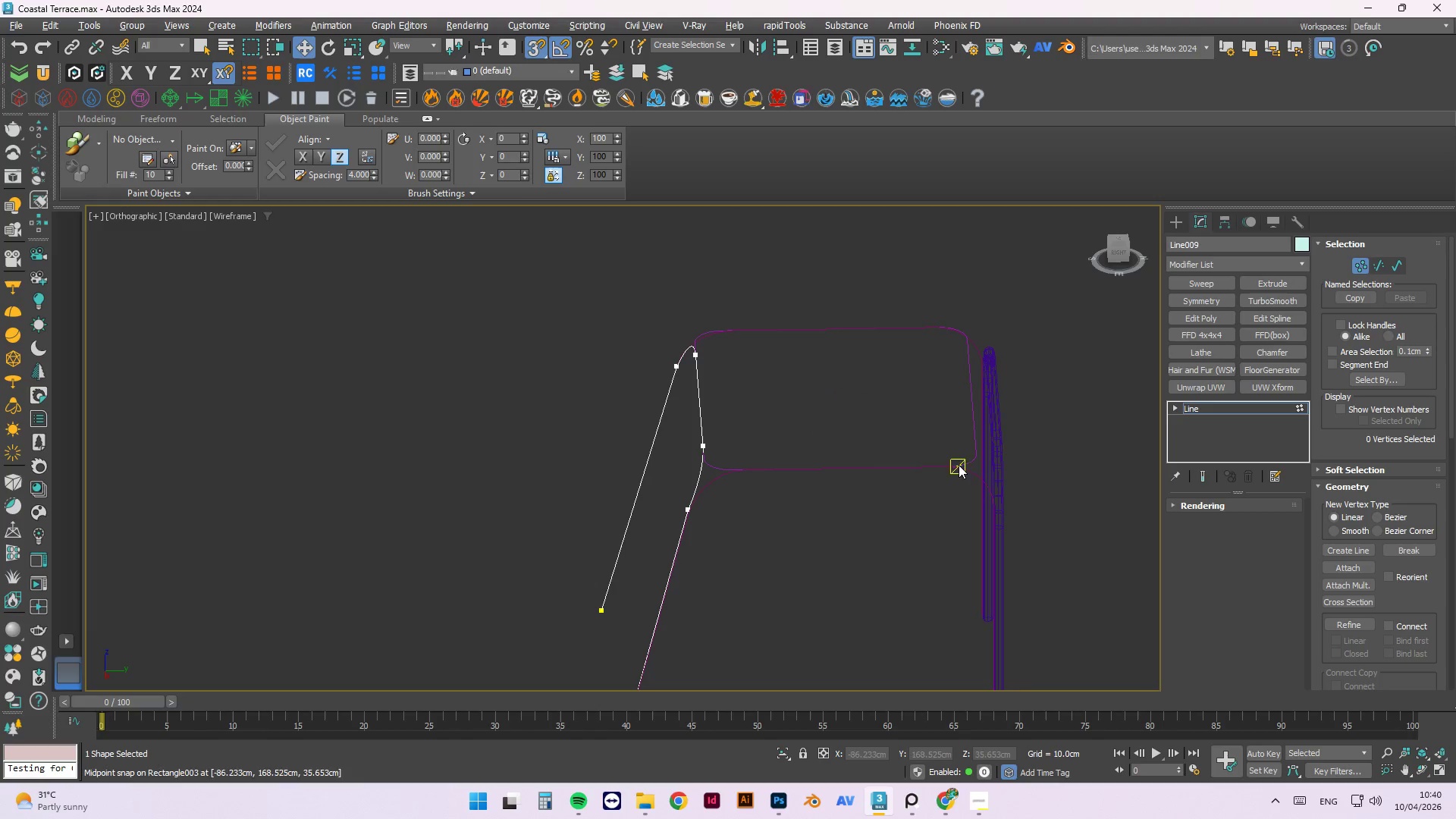 
scroll: coordinate [943, 367], scroll_direction: up, amount: 2.0
 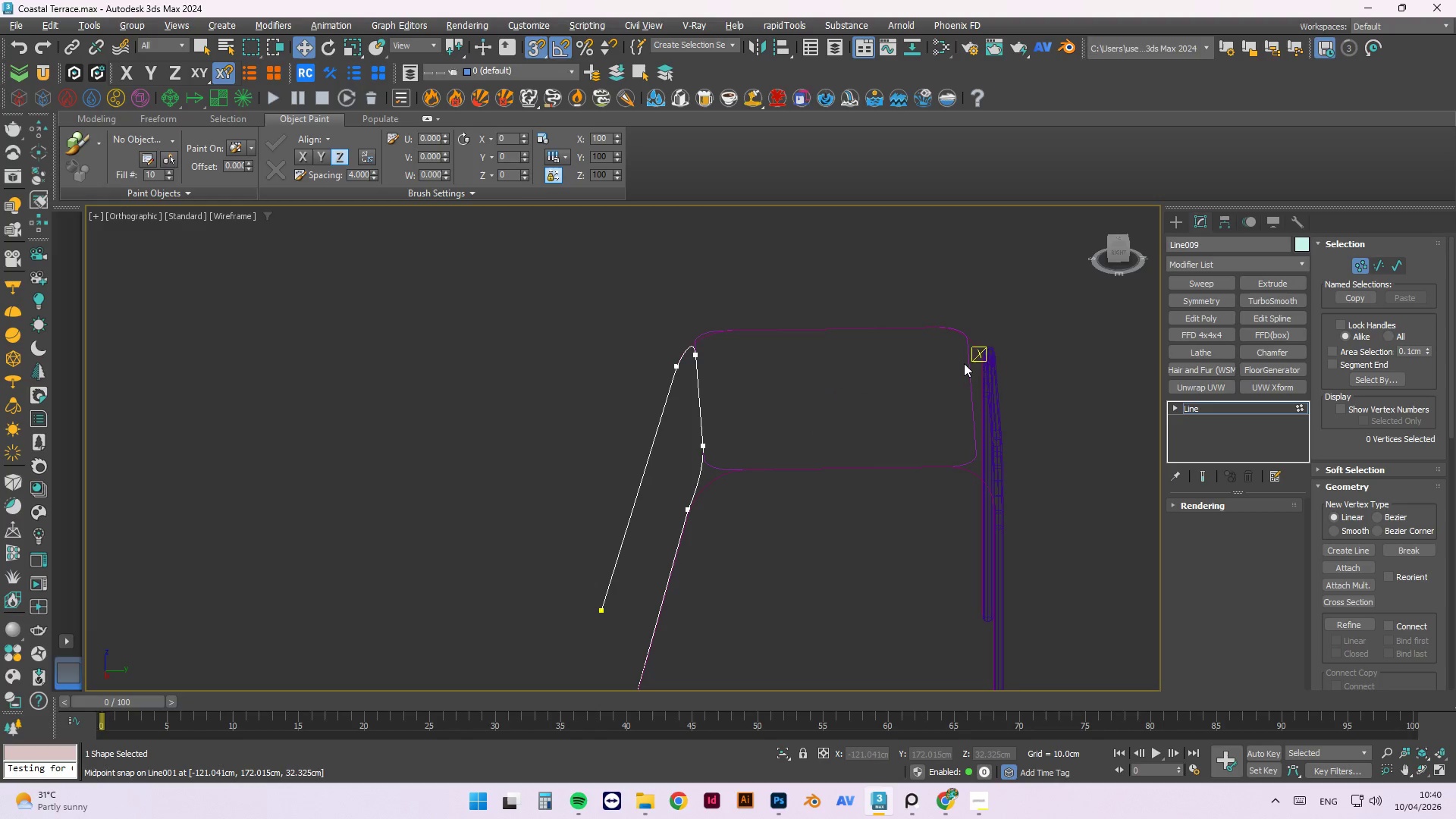 
hold_key(key=AltLeft, duration=1.5)
 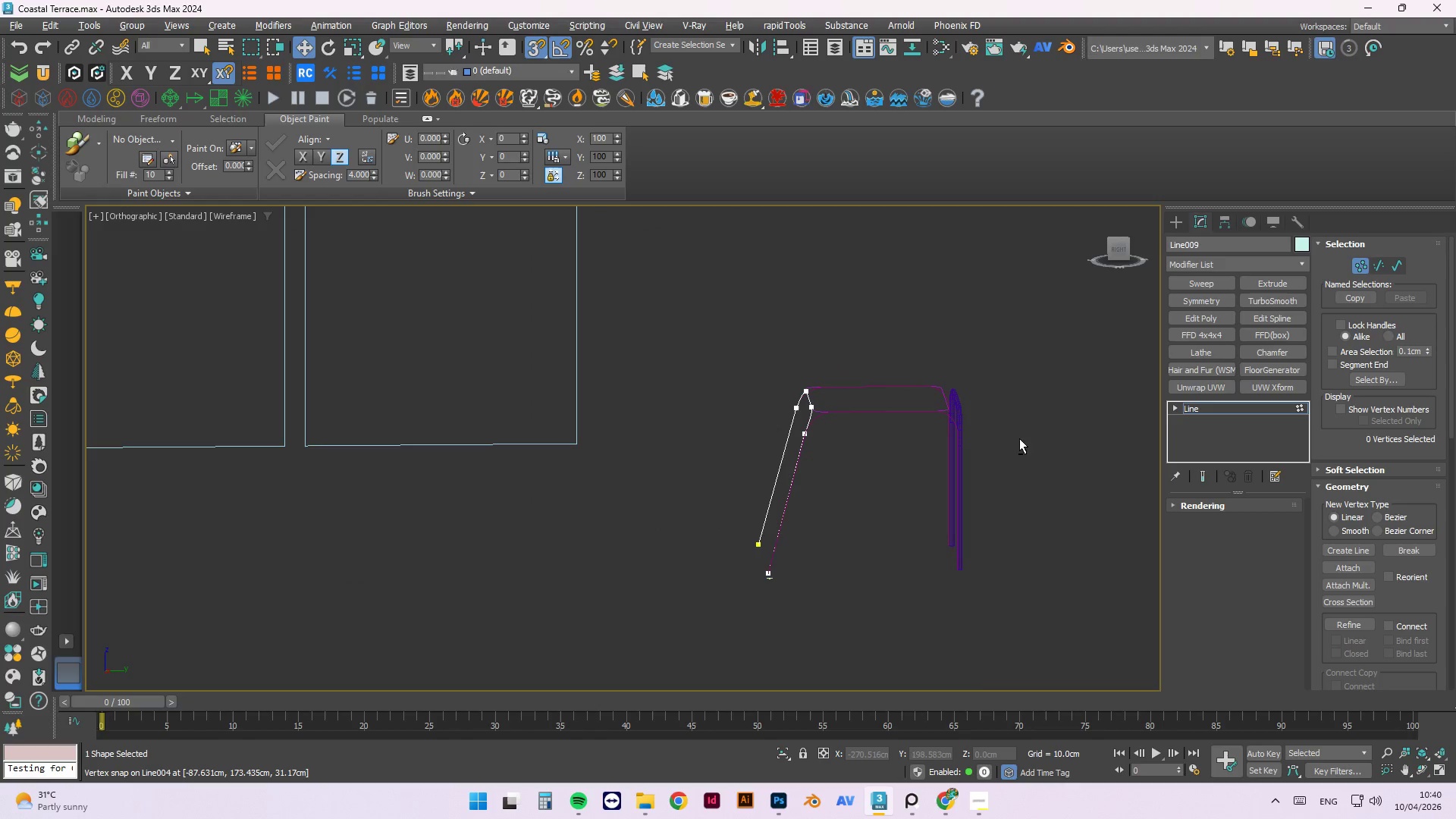 
scroll: coordinate [918, 413], scroll_direction: down, amount: 2.0
 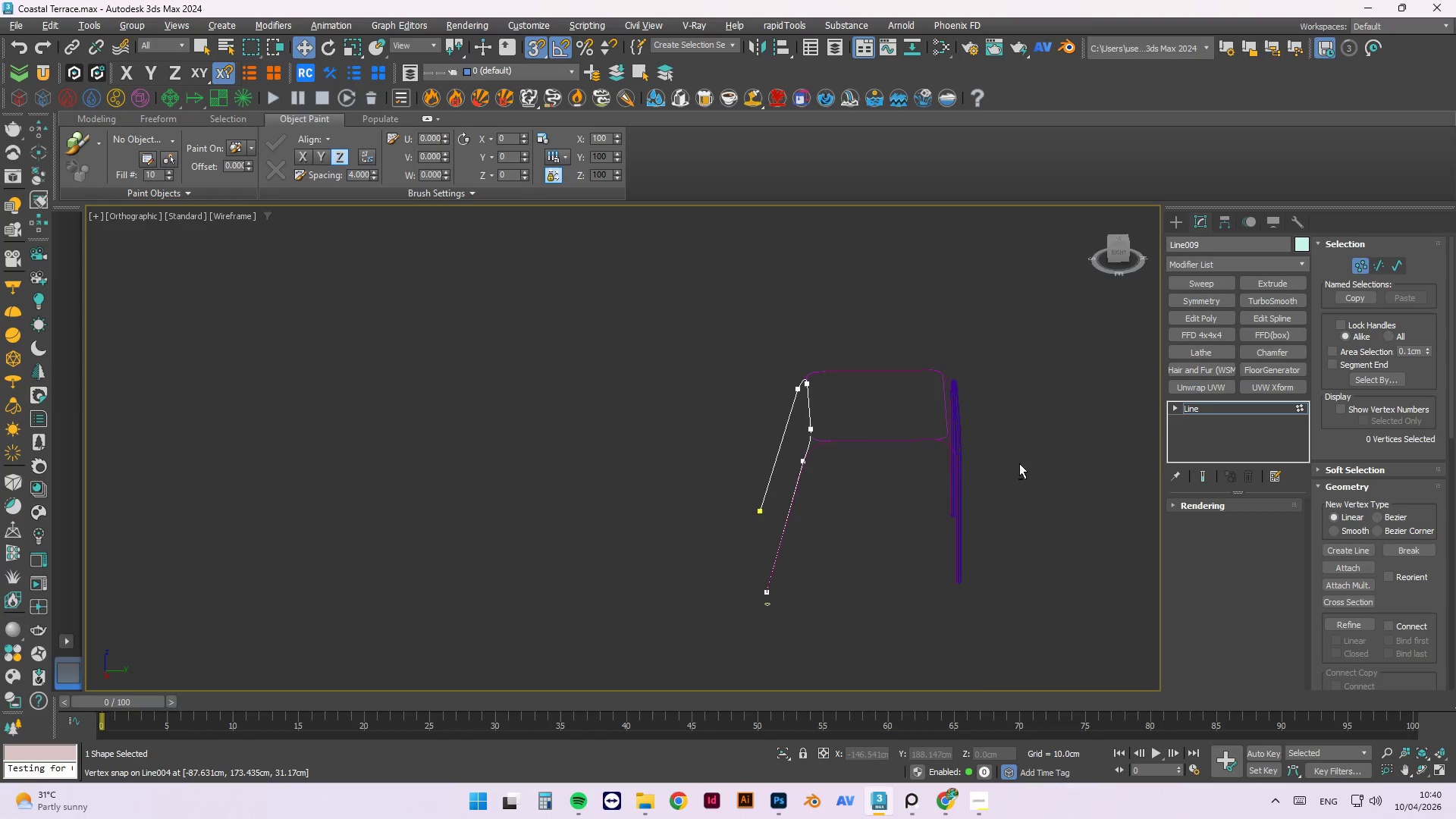 
hold_key(key=AltLeft, duration=0.62)
 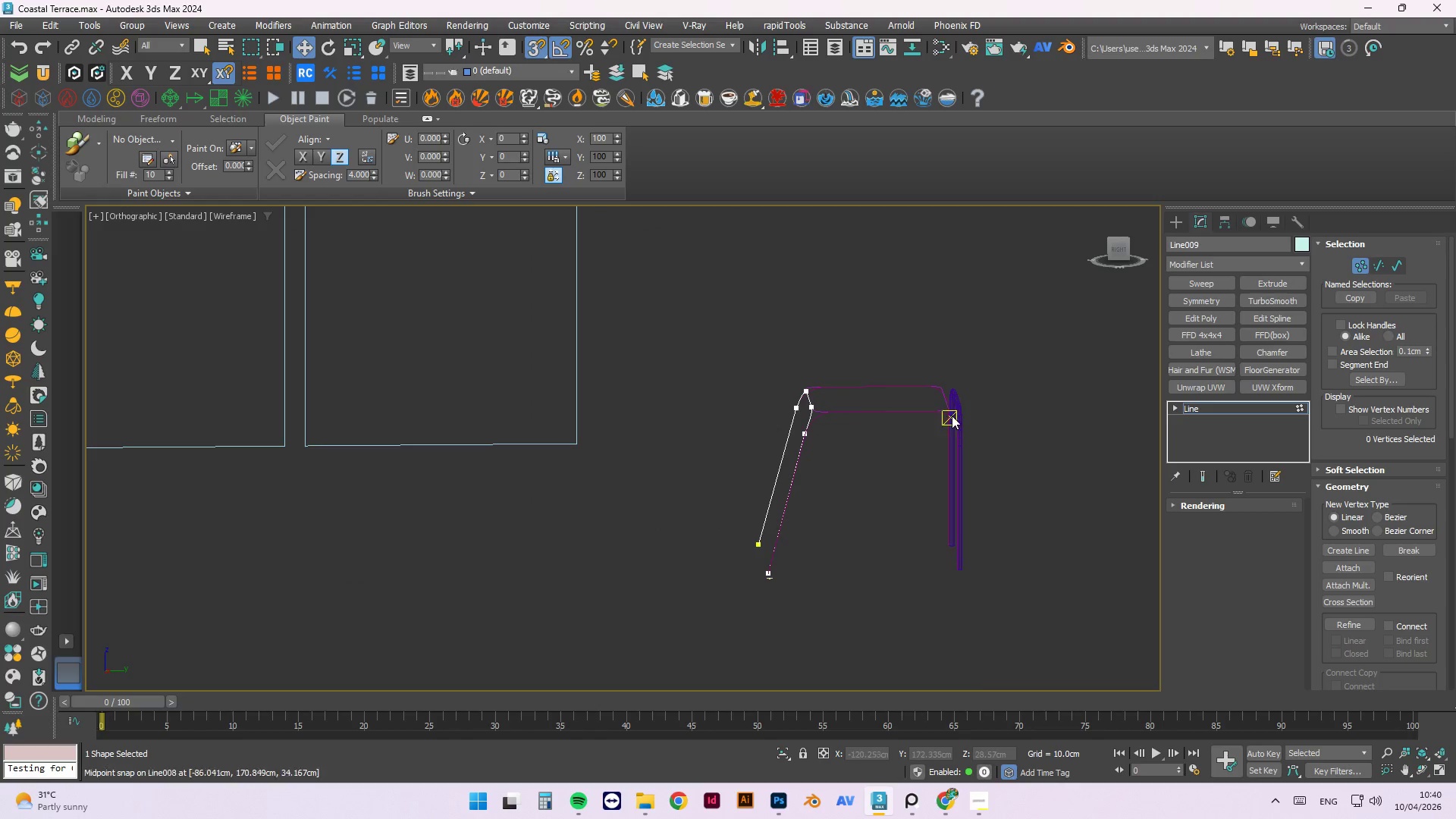 
hold_key(key=AltLeft, duration=1.5)
 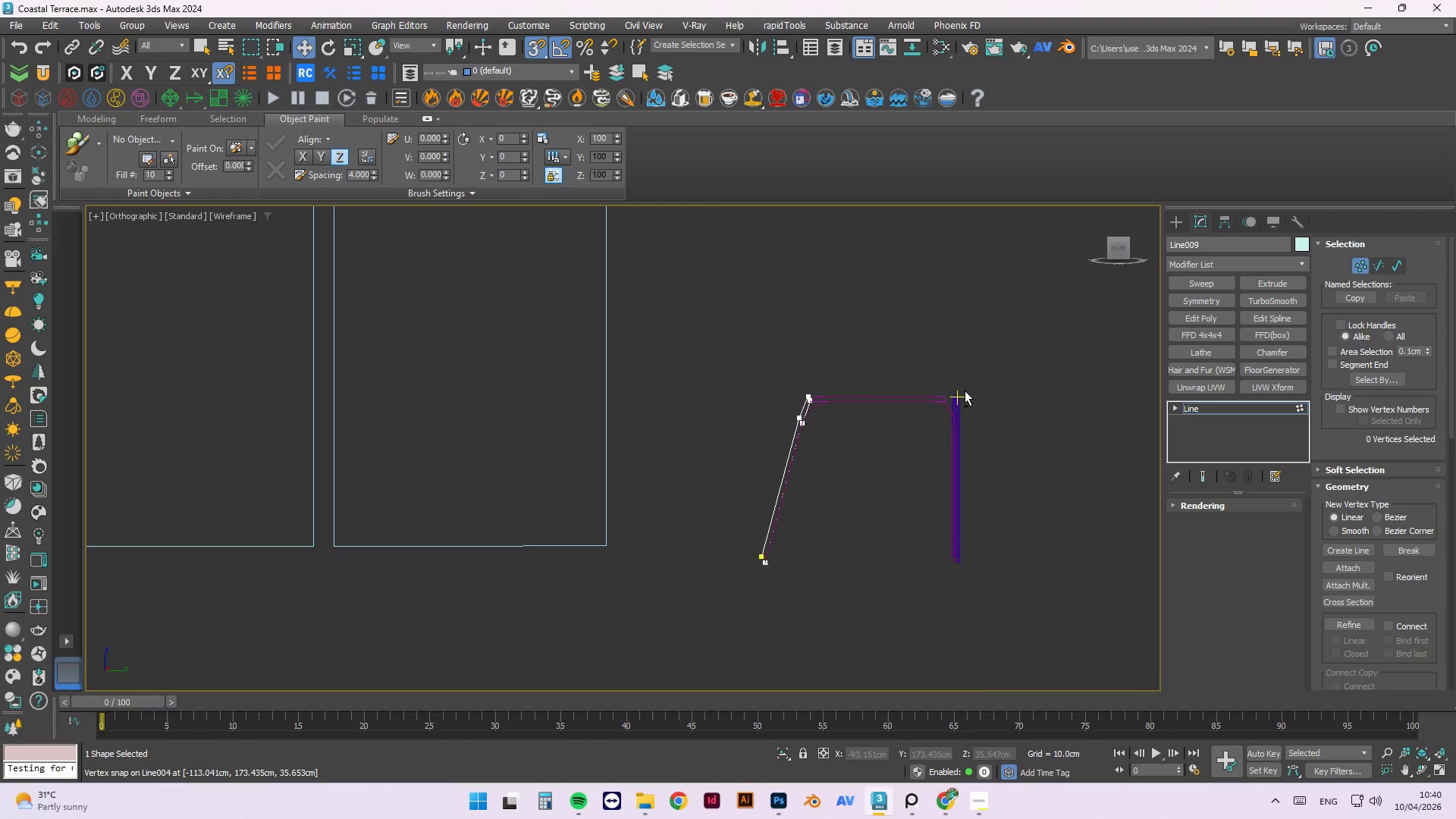 
hold_key(key=AltLeft, duration=0.39)
 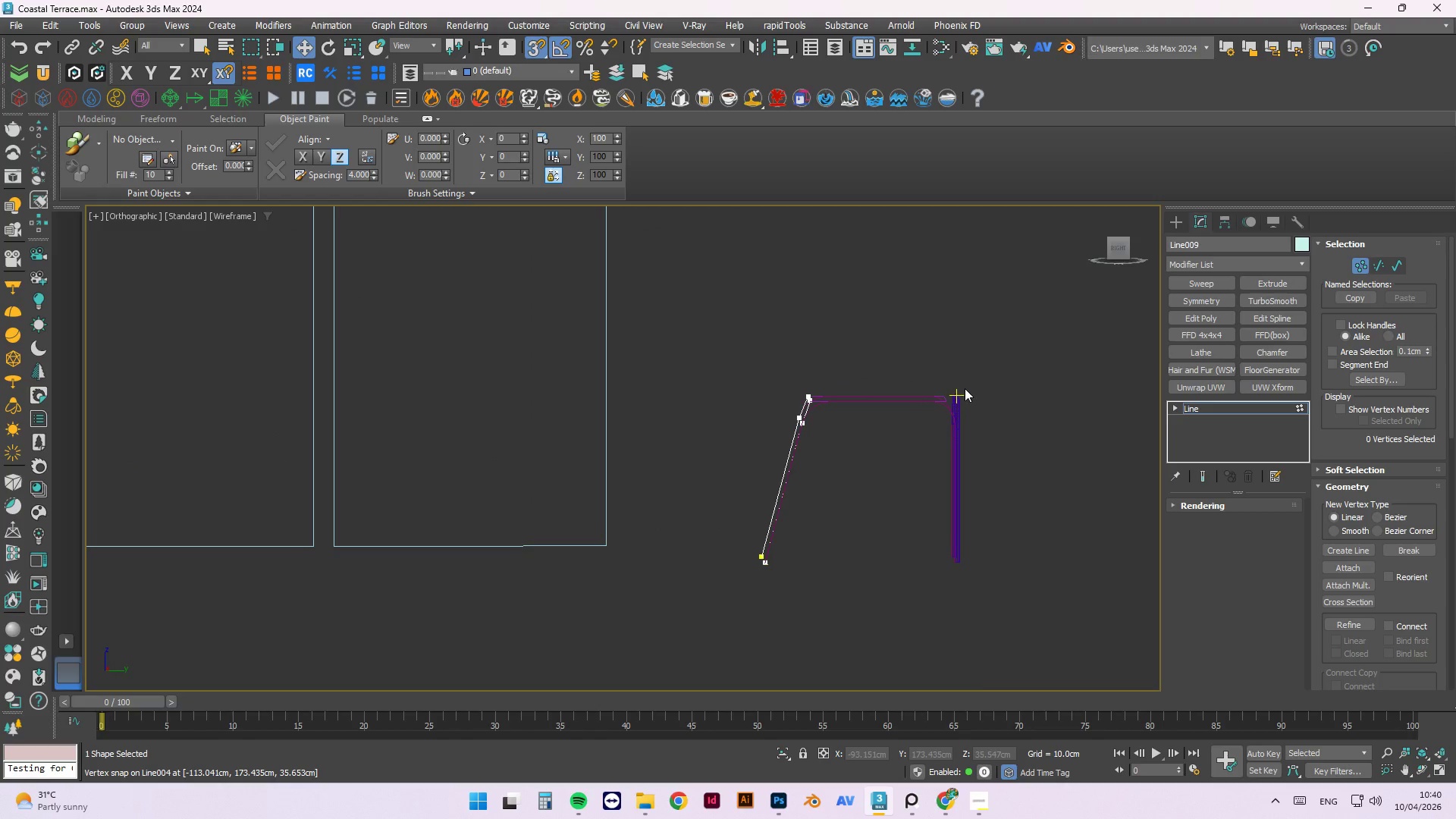 
key(L)
 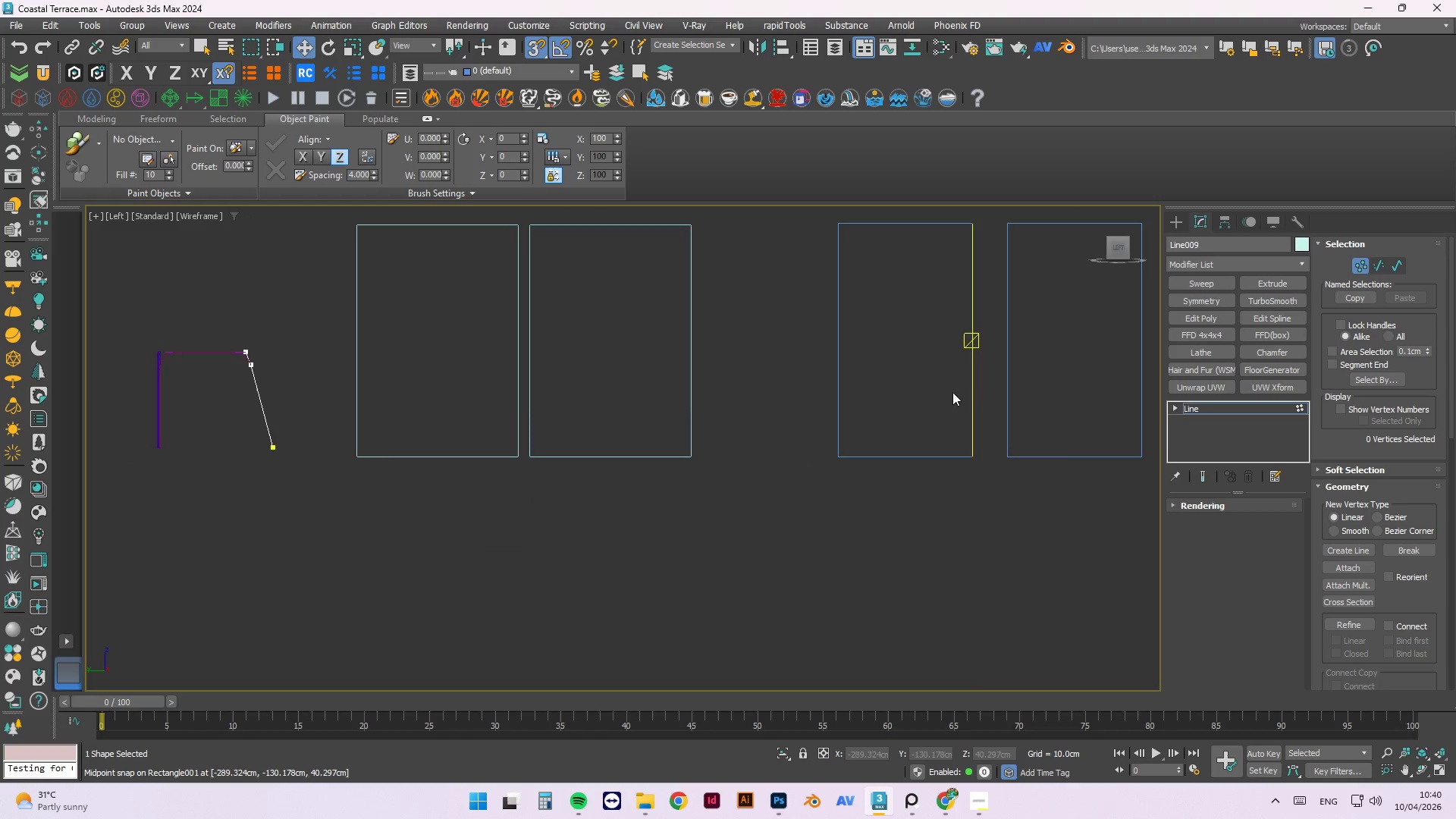 
scroll: coordinate [357, 394], scroll_direction: up, amount: 5.0
 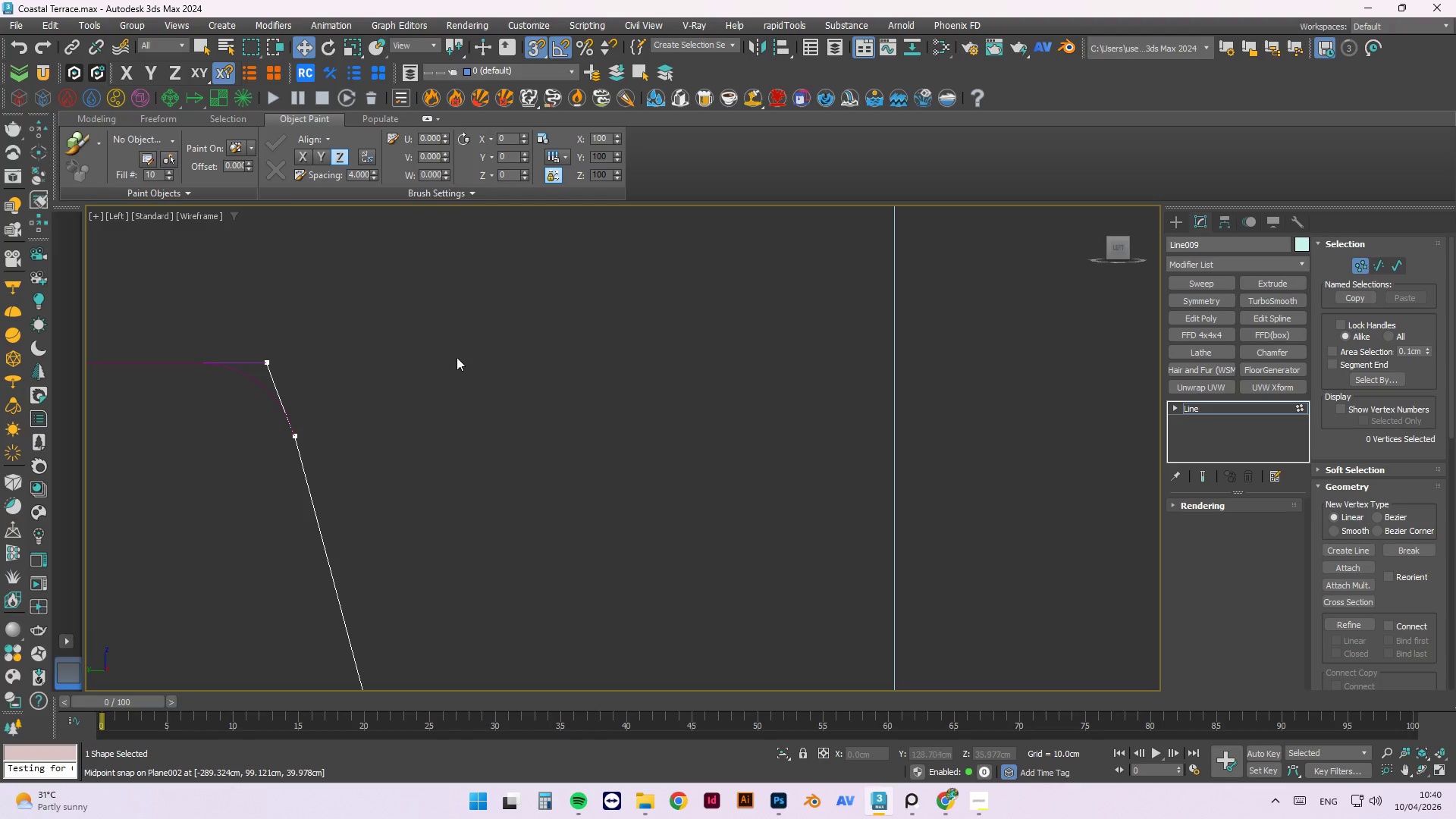 
left_click_drag(start_coordinate=[691, 376], to_coordinate=[534, 450])
 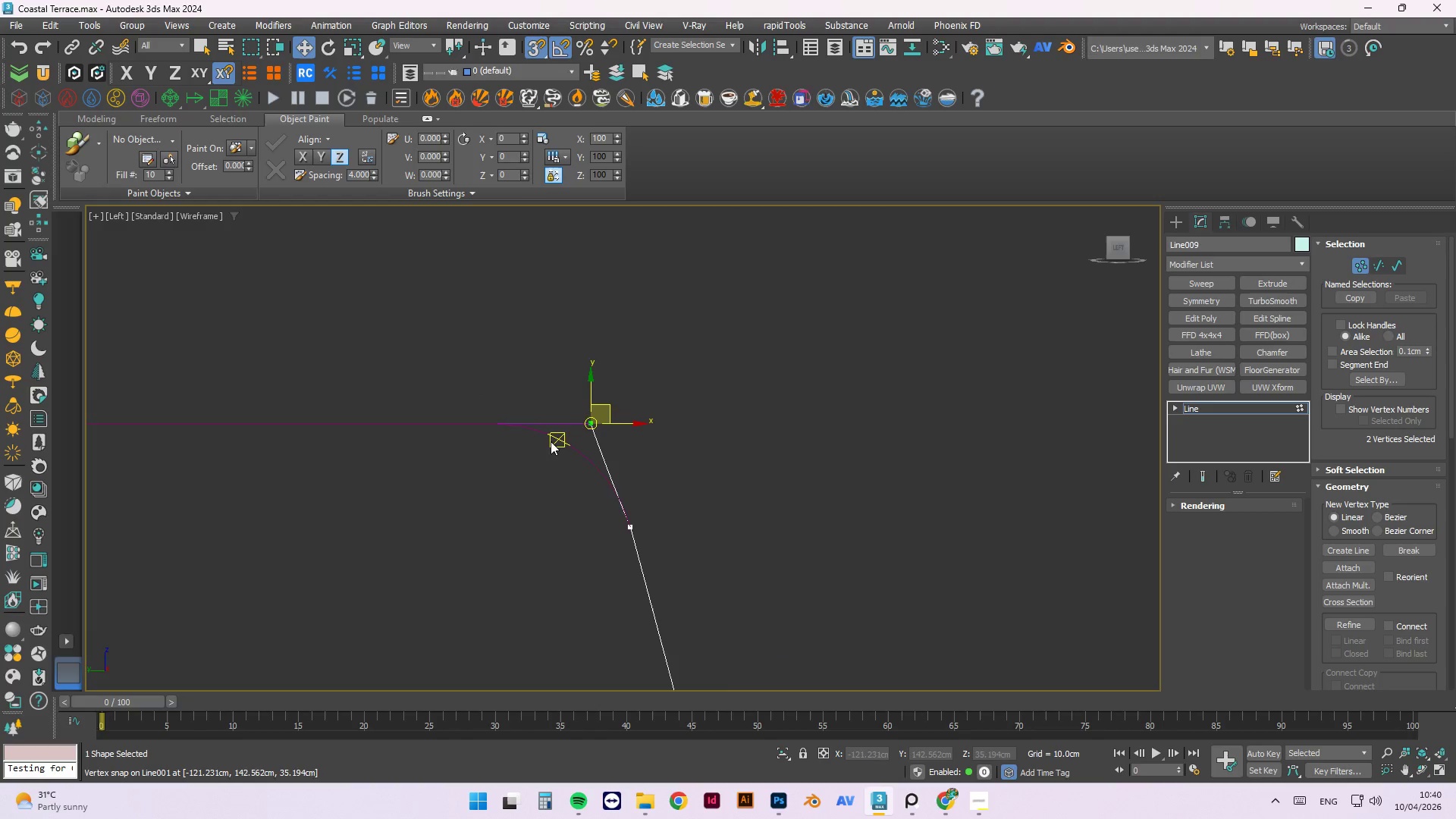 
scroll: coordinate [553, 440], scroll_direction: up, amount: 3.0
 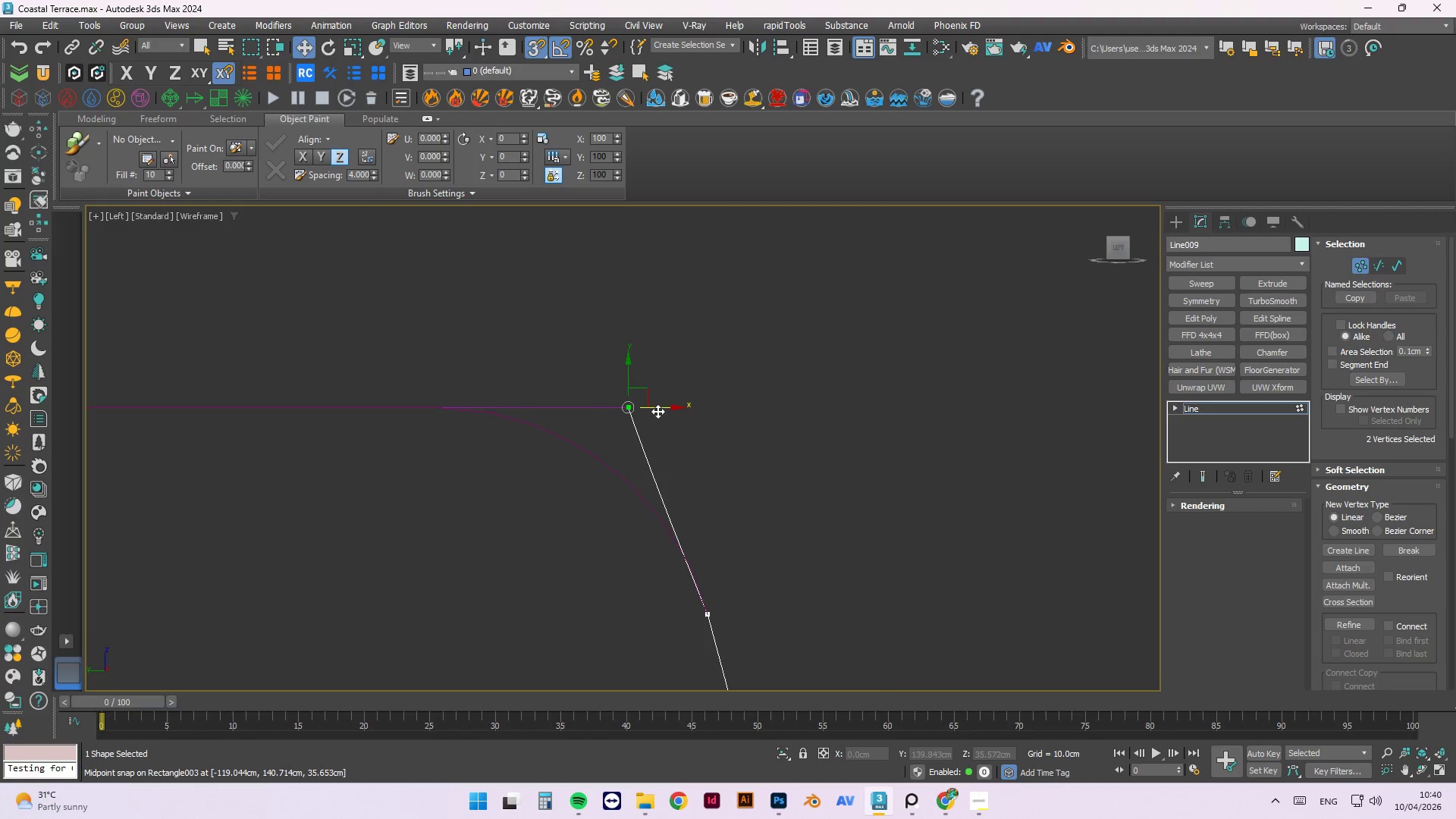 
scroll: coordinate [653, 398], scroll_direction: down, amount: 2.0
 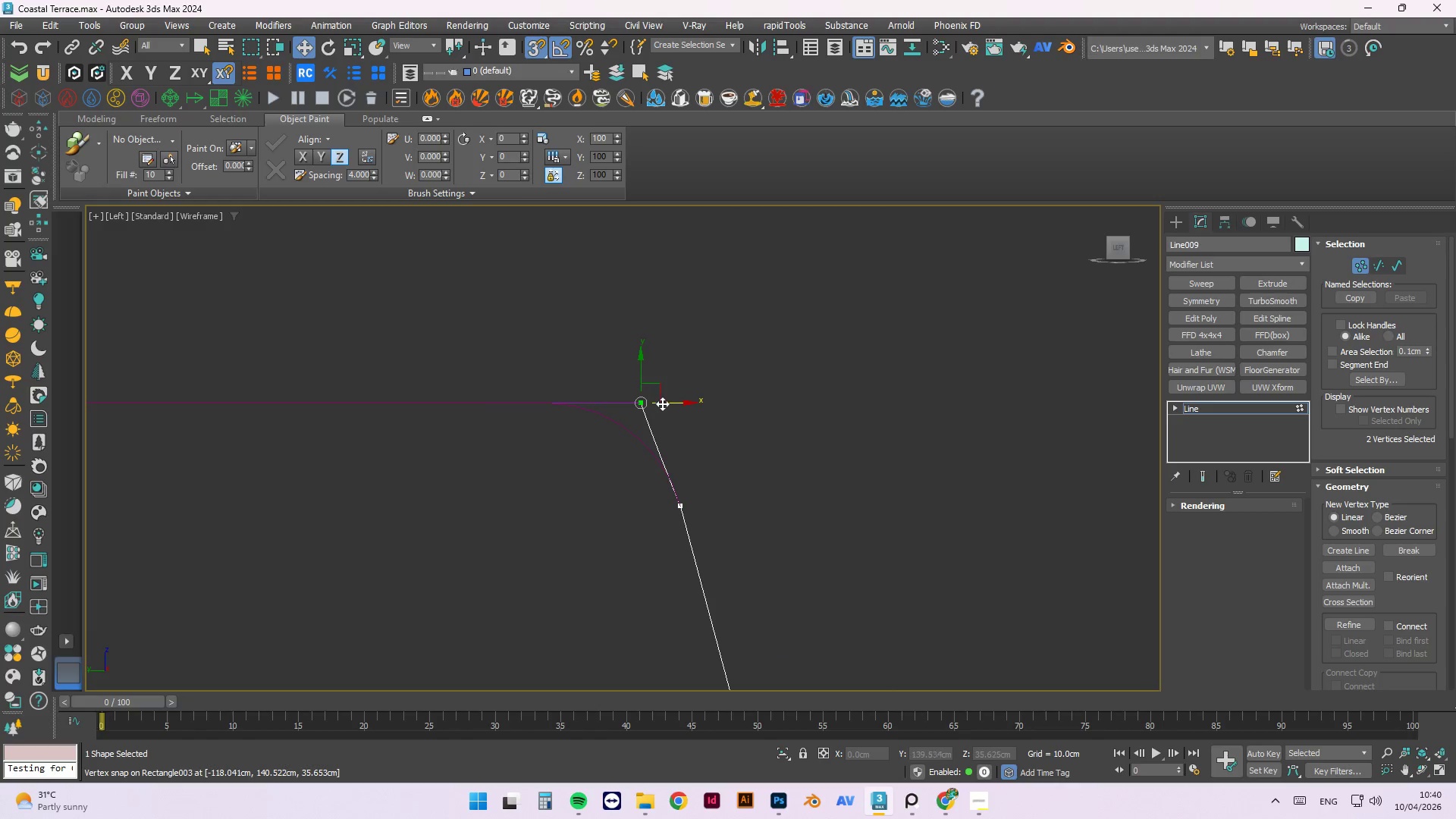 
left_click_drag(start_coordinate=[663, 403], to_coordinate=[664, 356])
 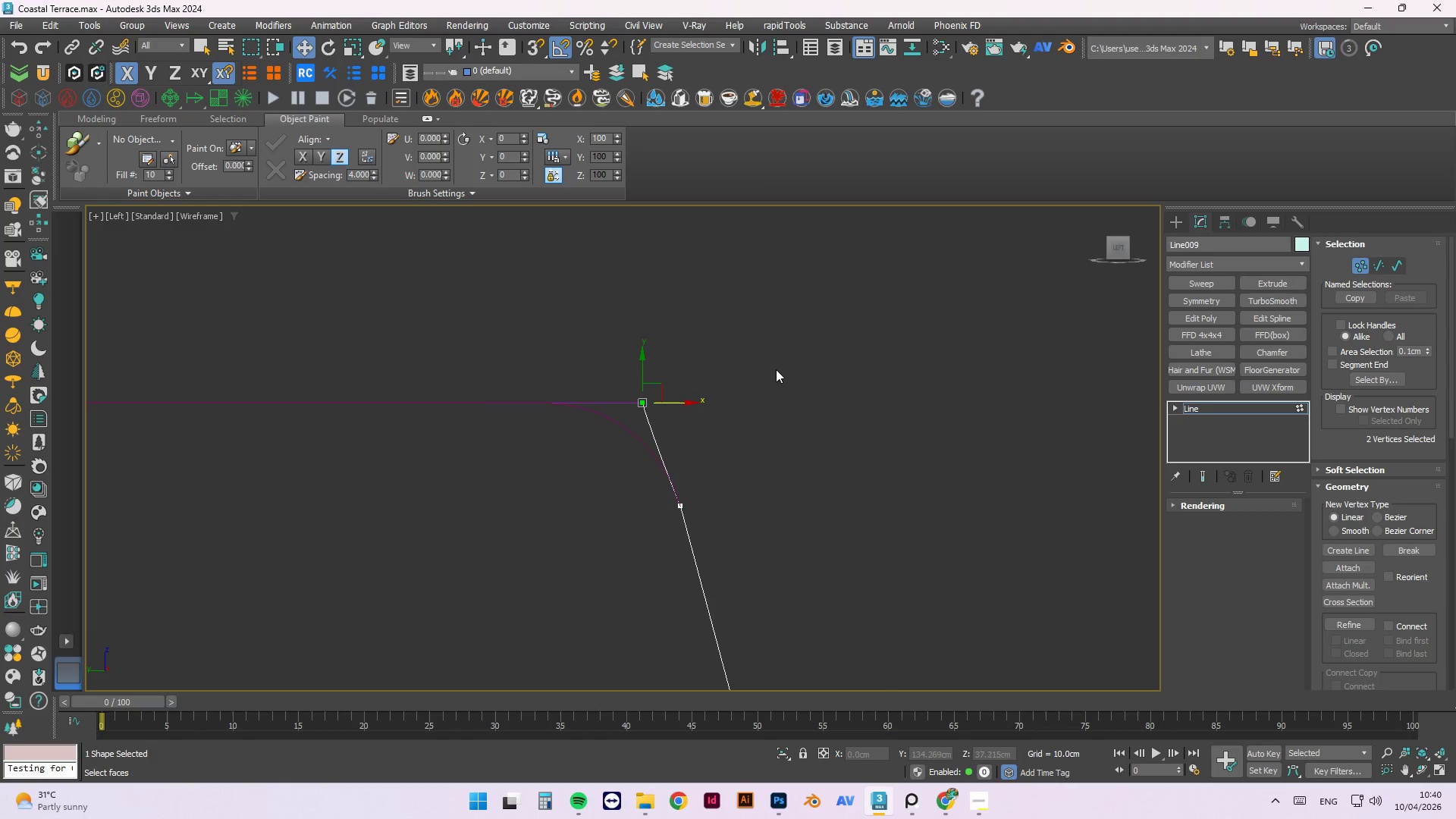 
key(S)
 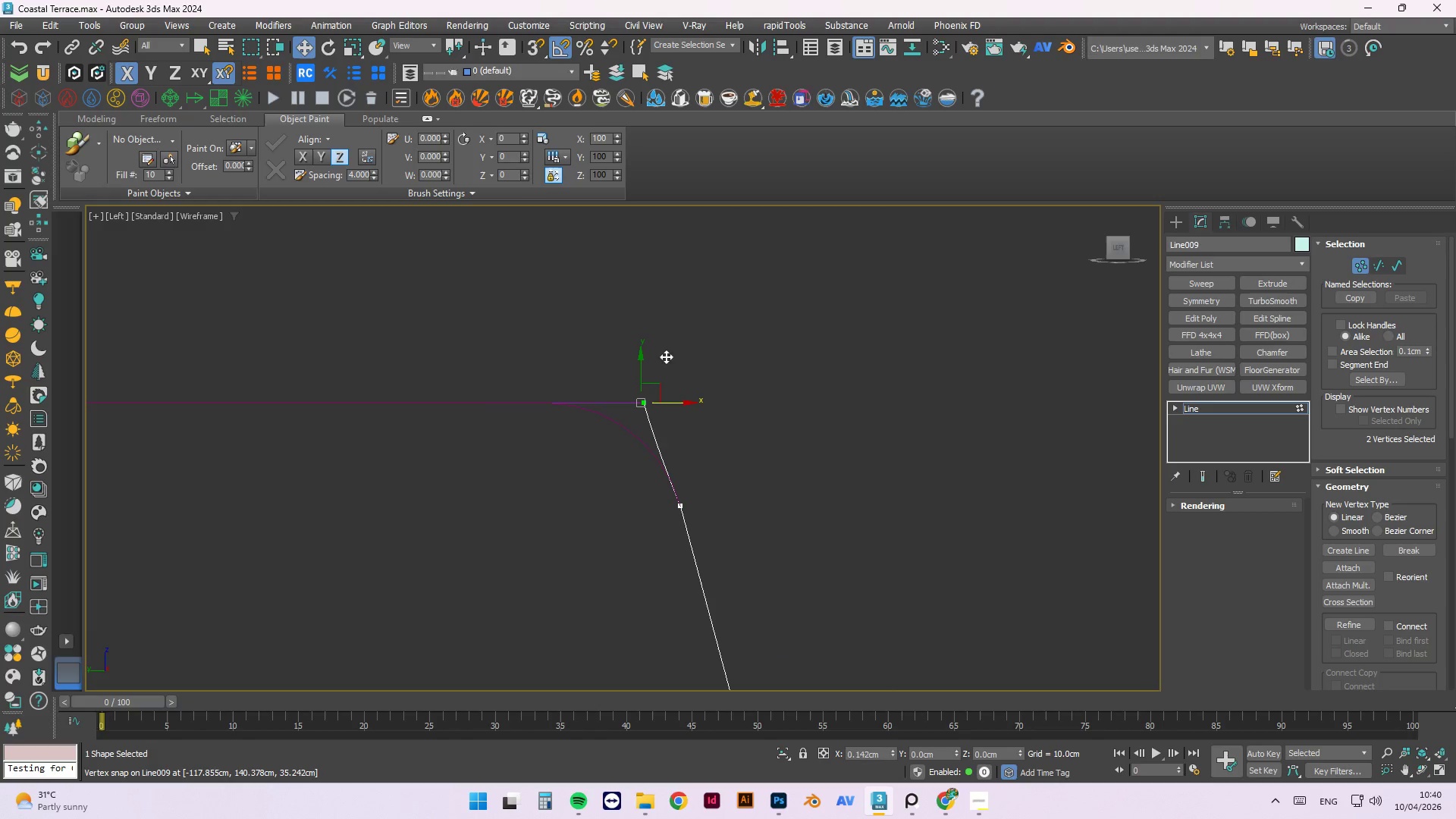 
key(Control+Z)
 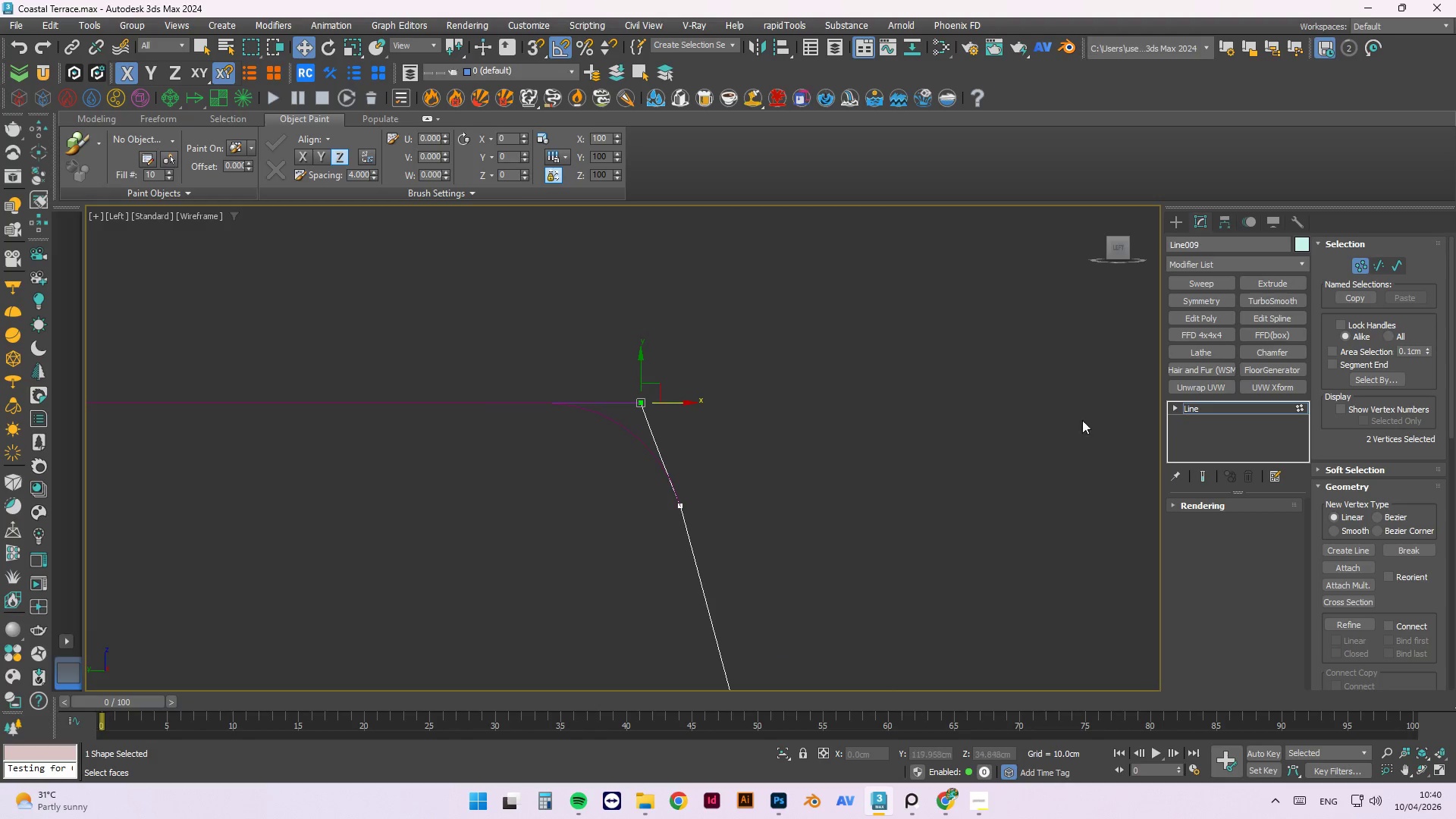 
left_click([901, 382])
 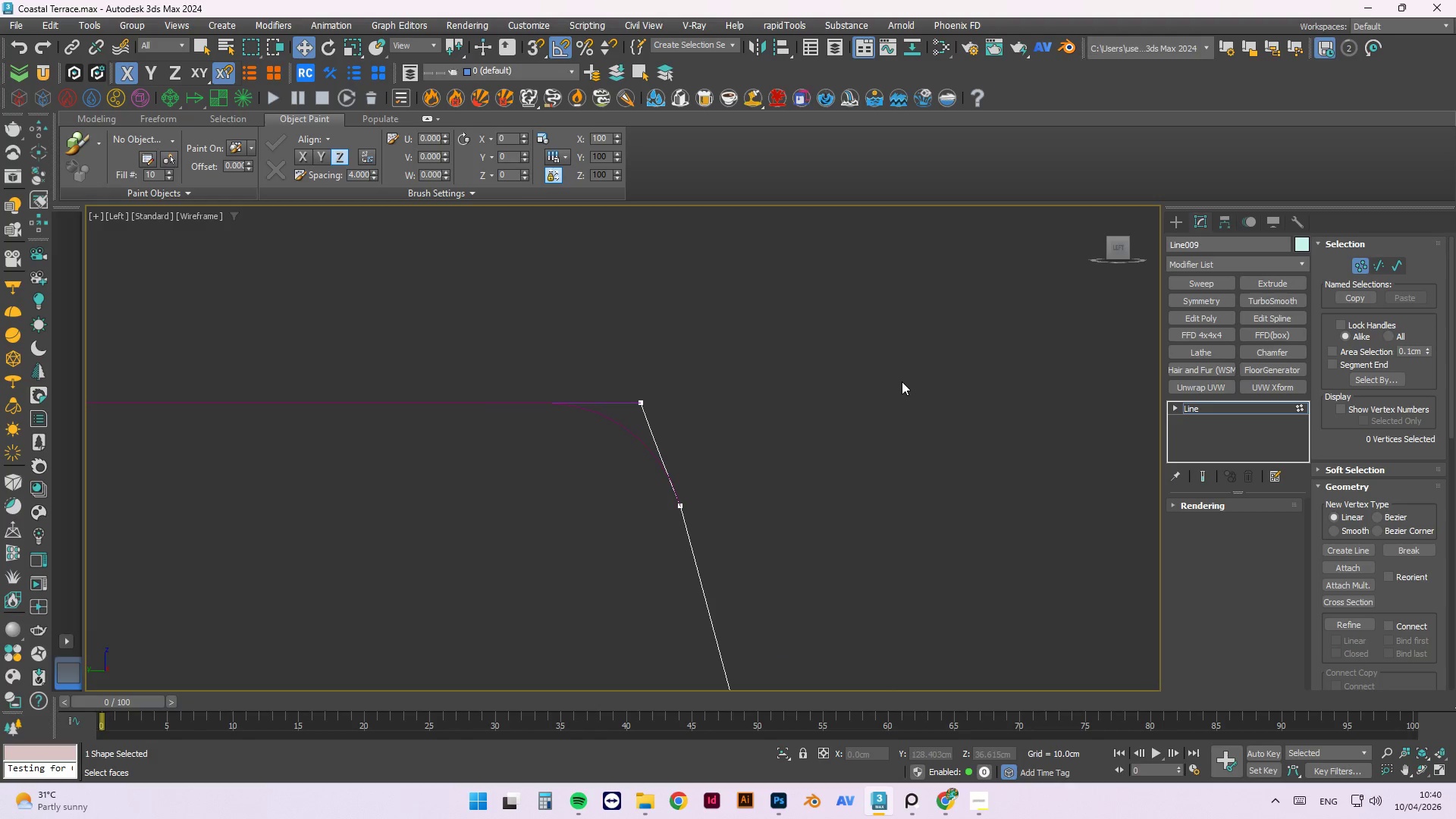 
scroll: coordinate [957, 365], scroll_direction: down, amount: 3.0
 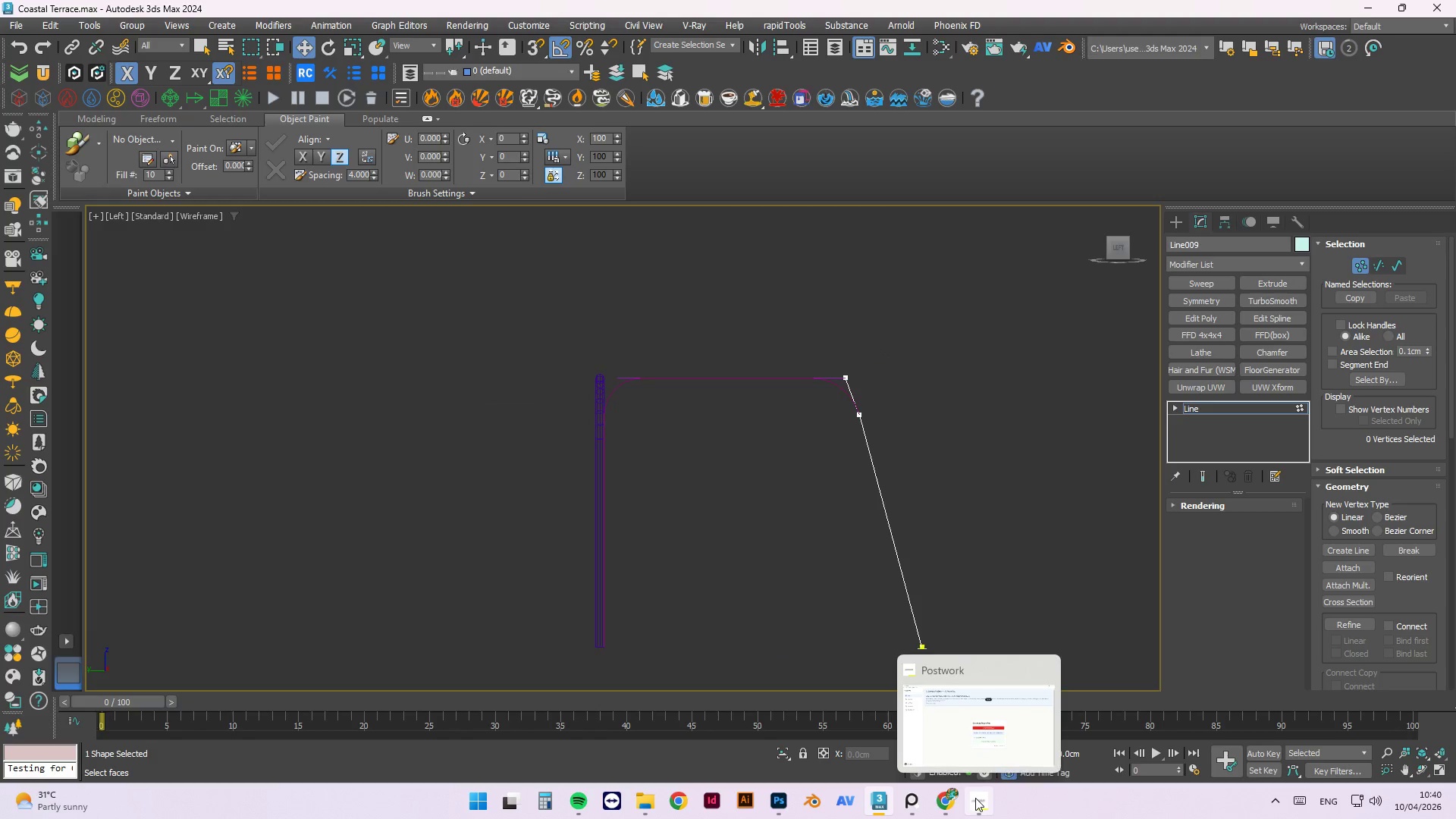 
left_click([973, 799])